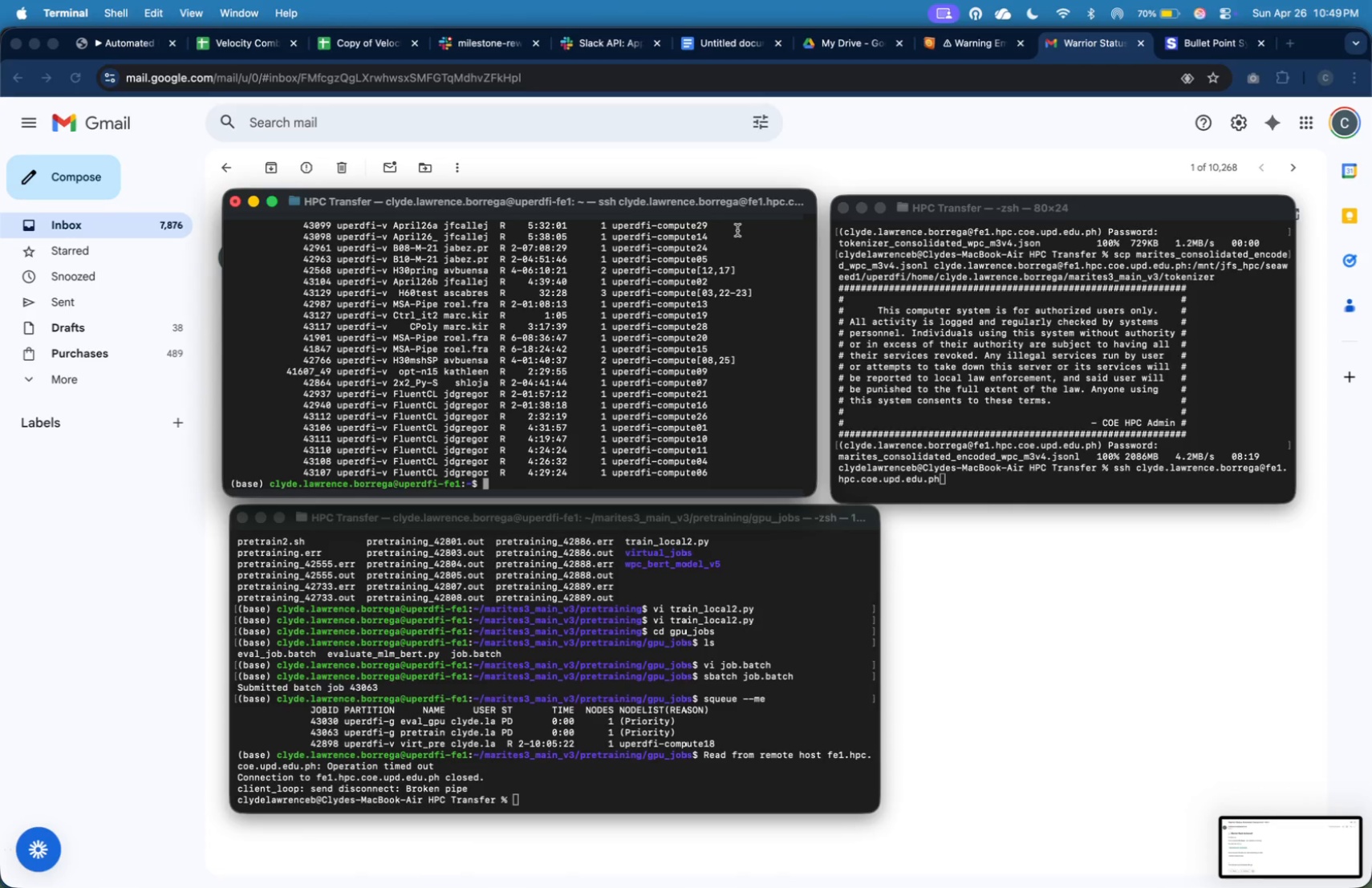 
key(Meta+Tab)
 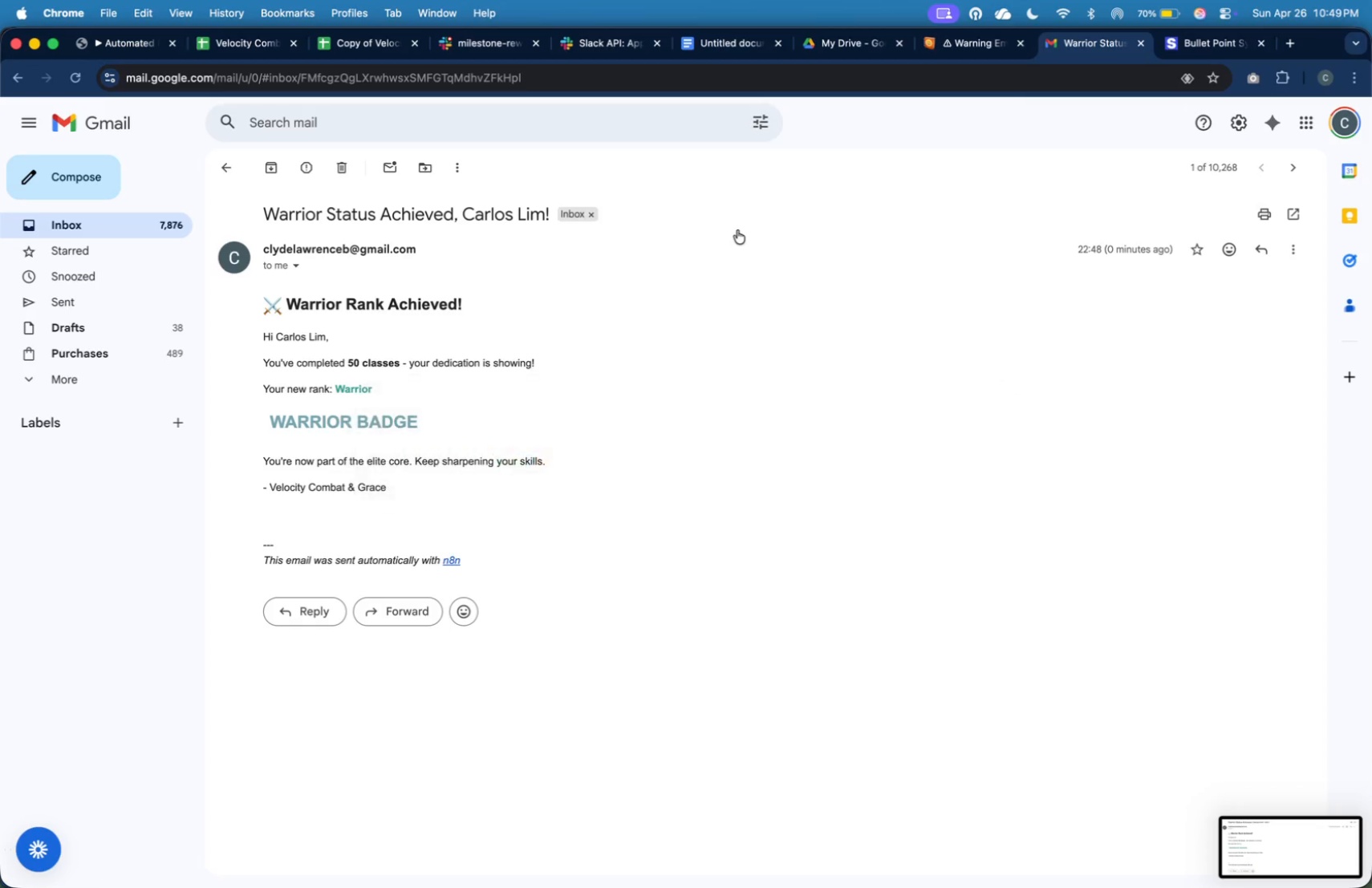 
key(Meta+Tab)
 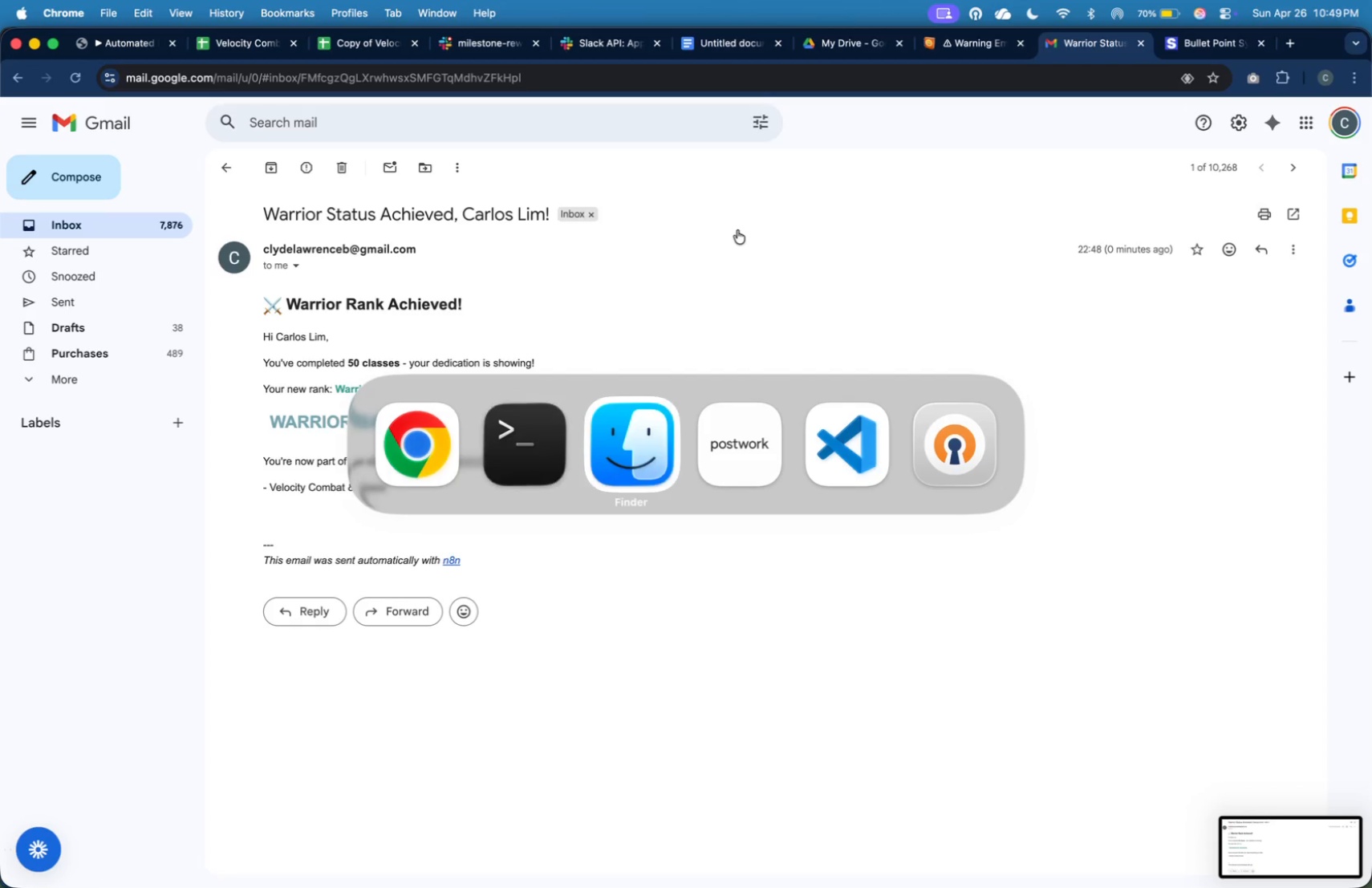 
key(Meta+Tab)
 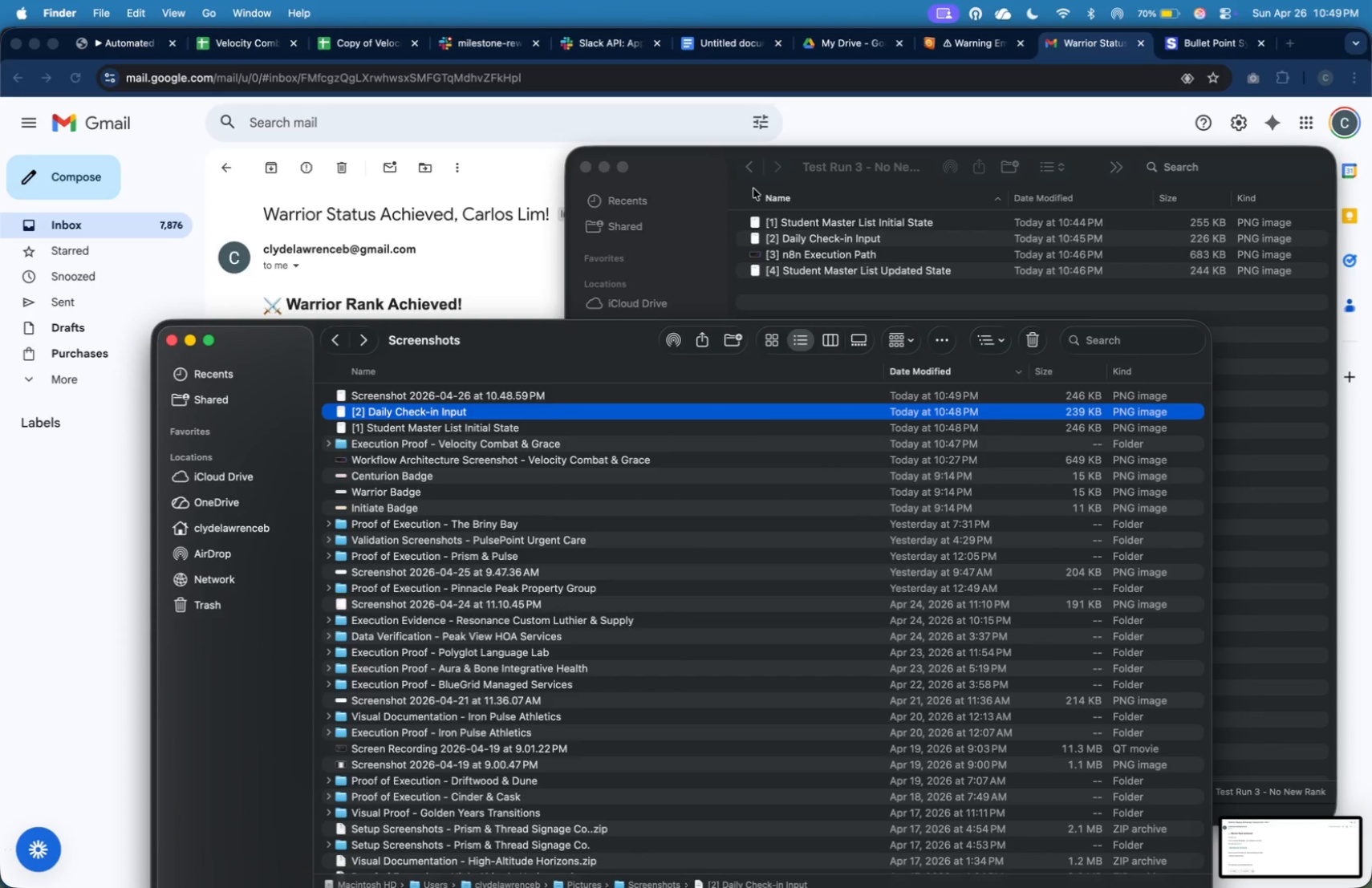 
left_click([755, 173])
 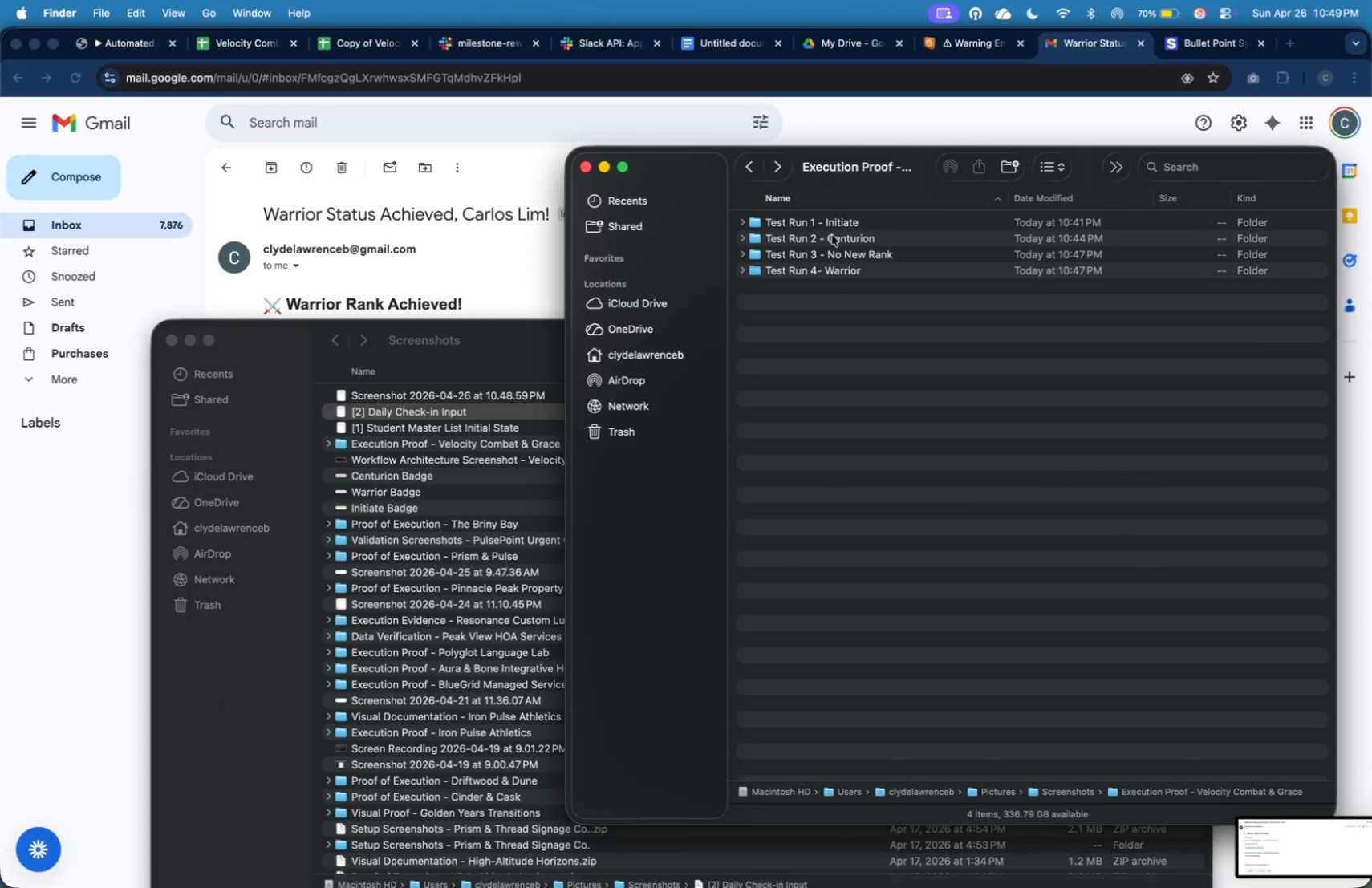 
double_click([832, 235])
 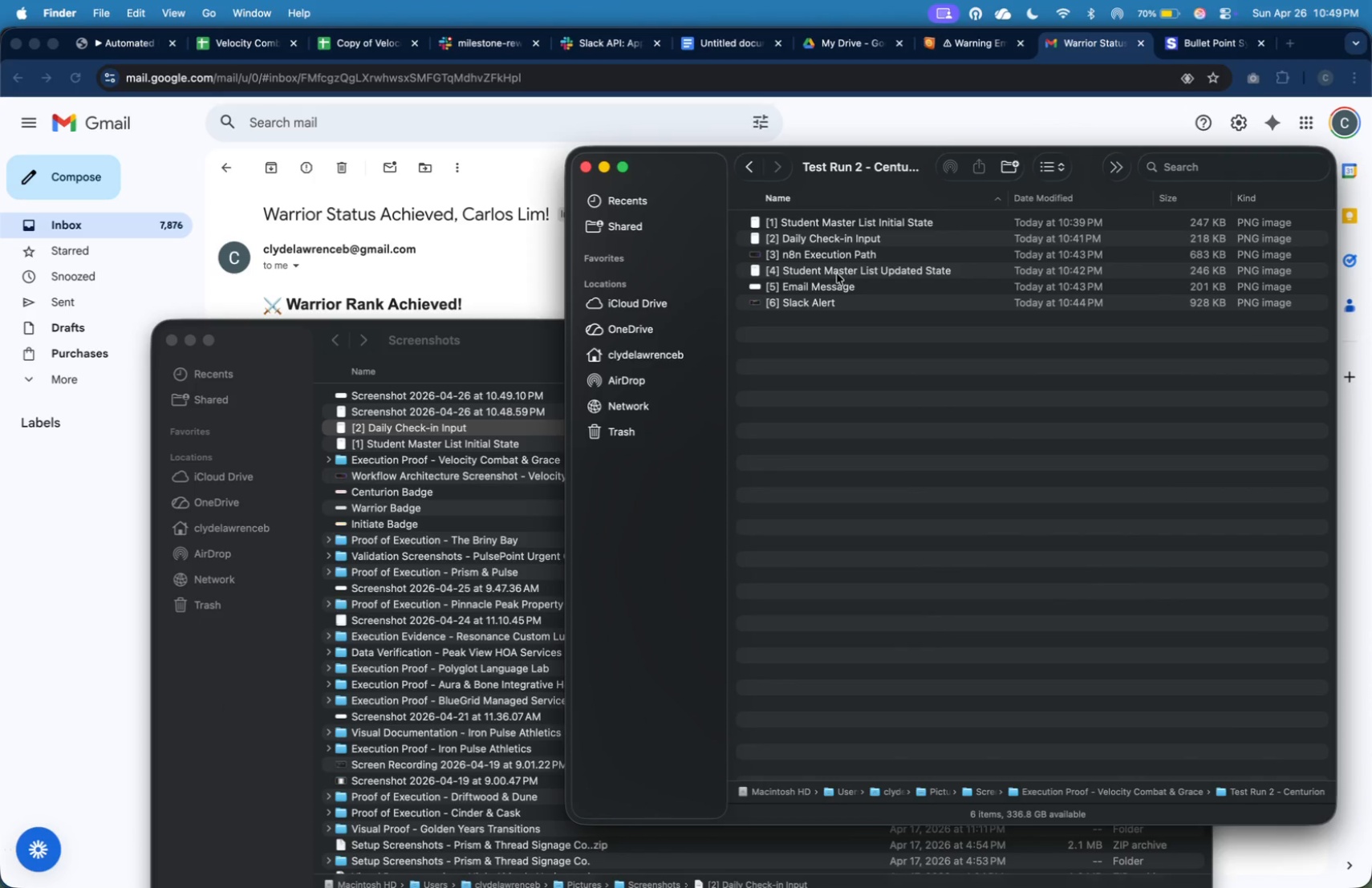 
double_click([837, 287])
 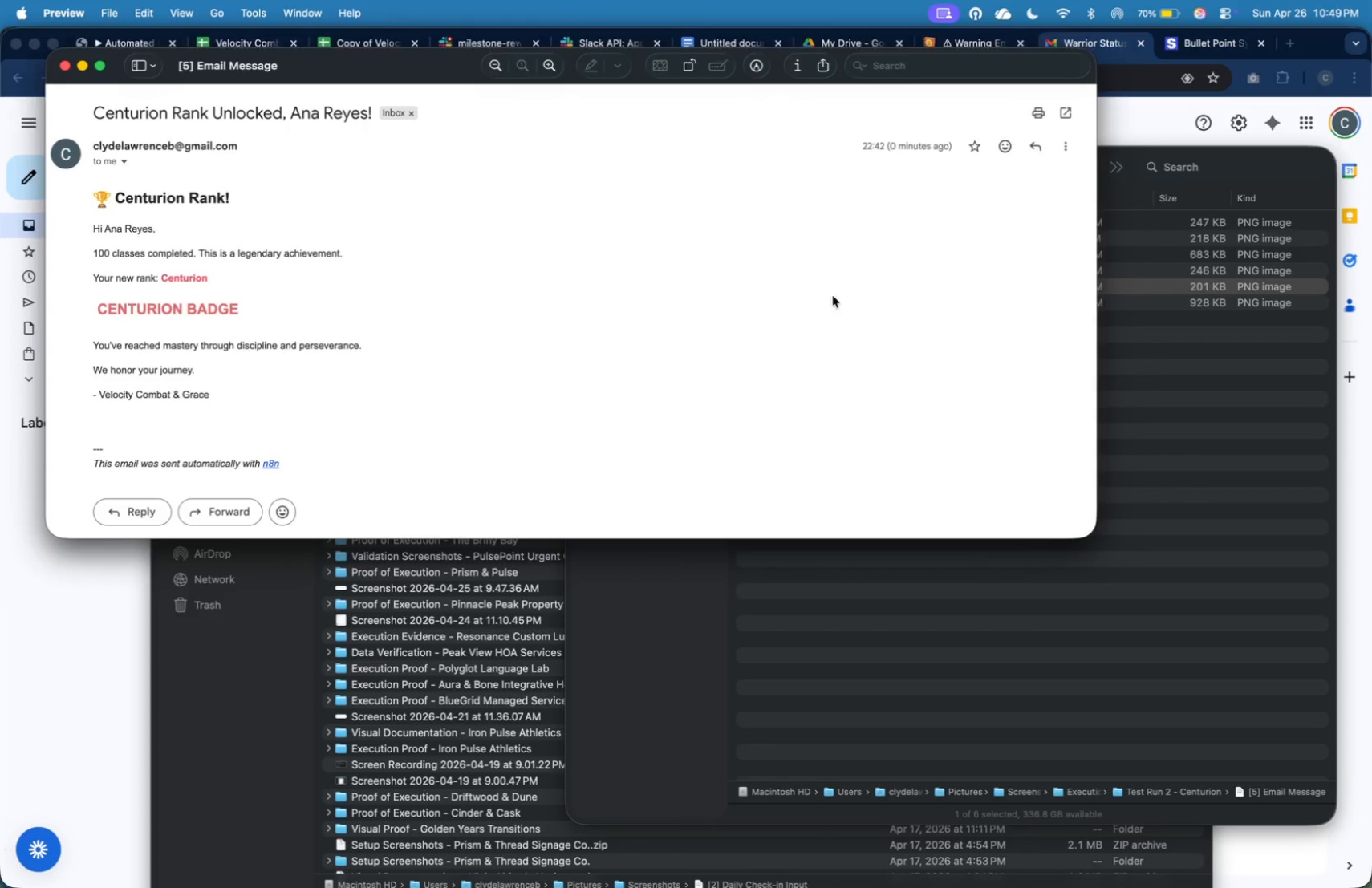 
key(Meta+A)
 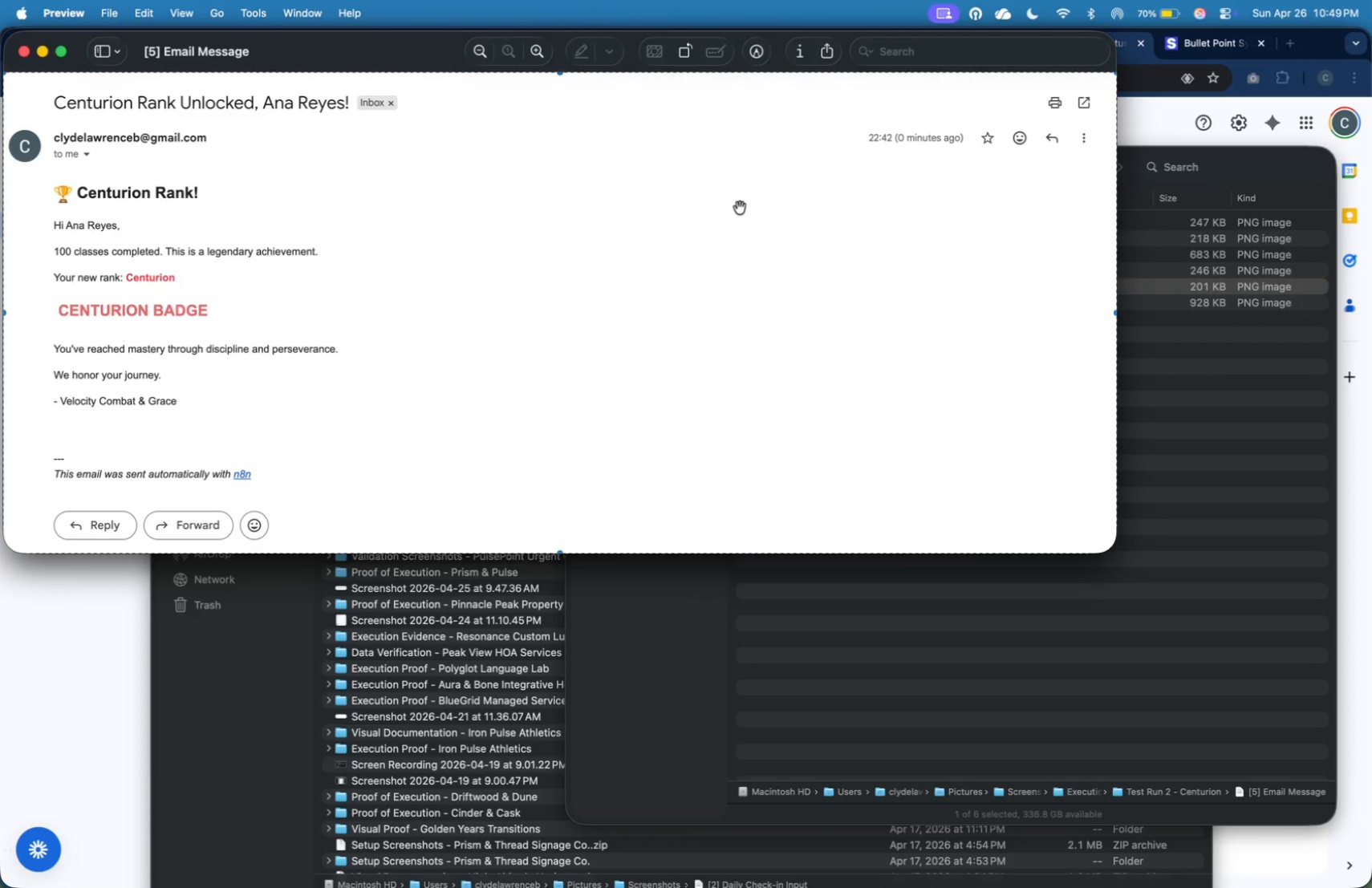 
key(Meta+CommandLeft)
 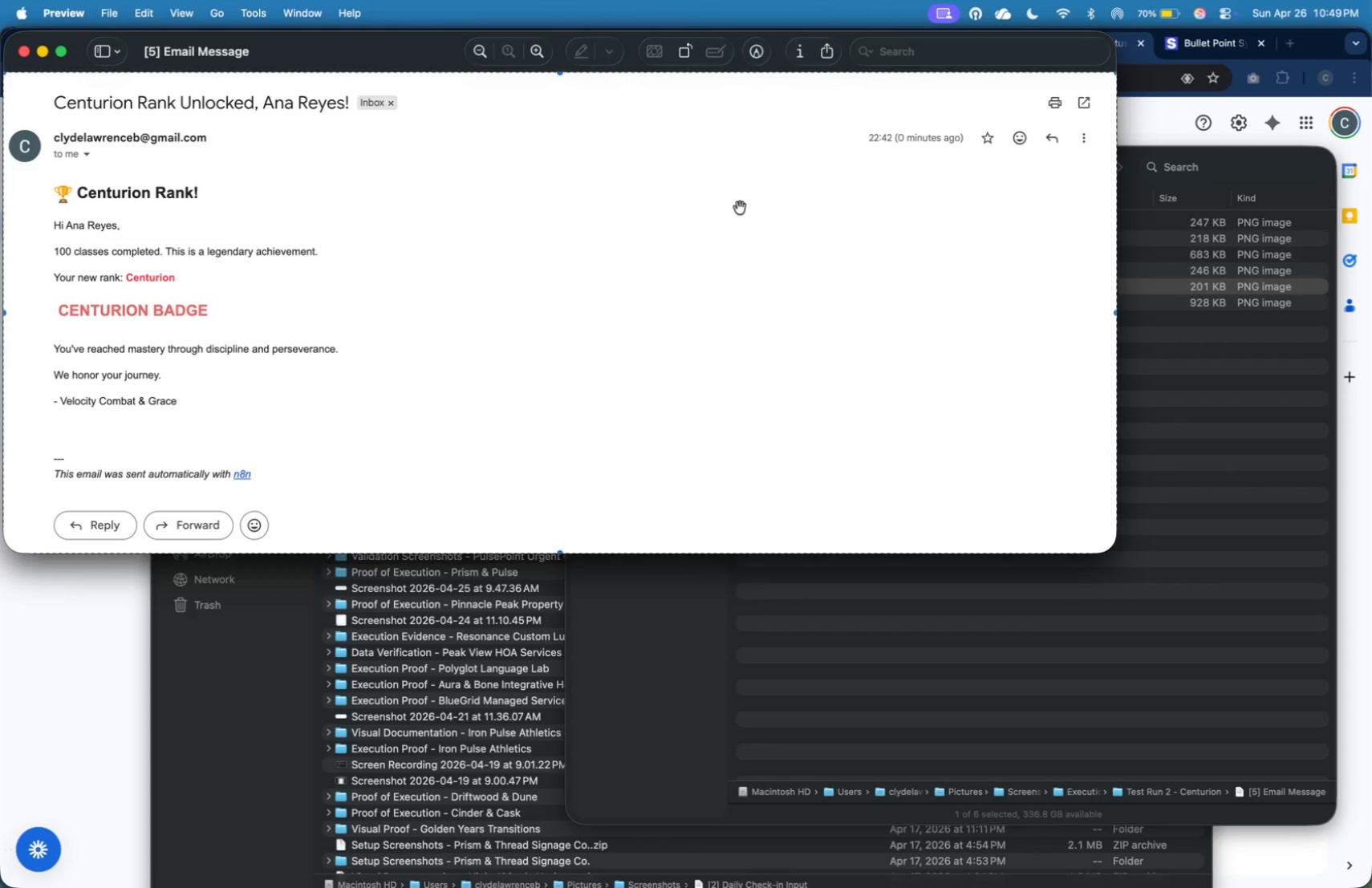 
key(Meta+Q)
 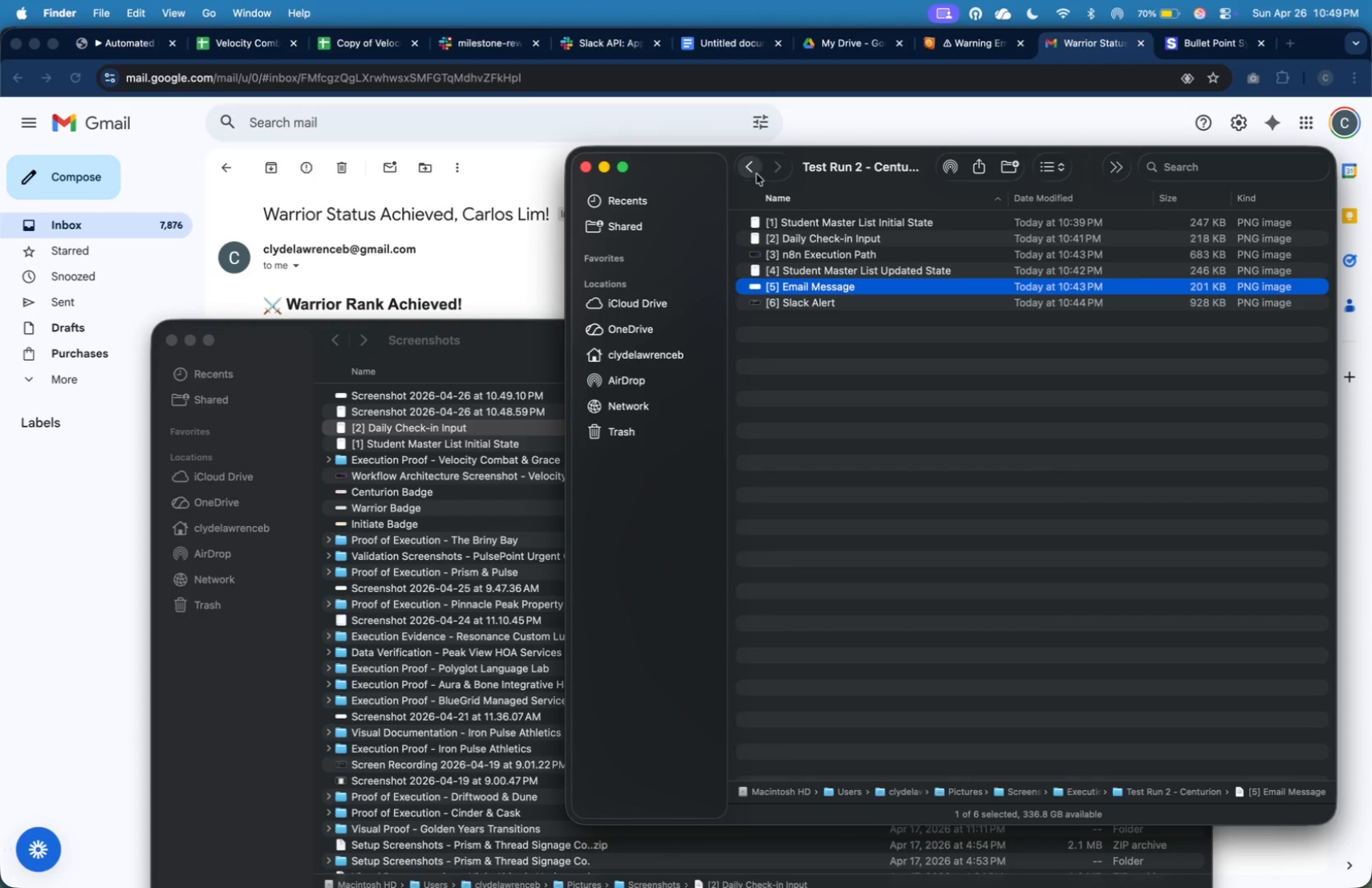 
left_click([754, 167])
 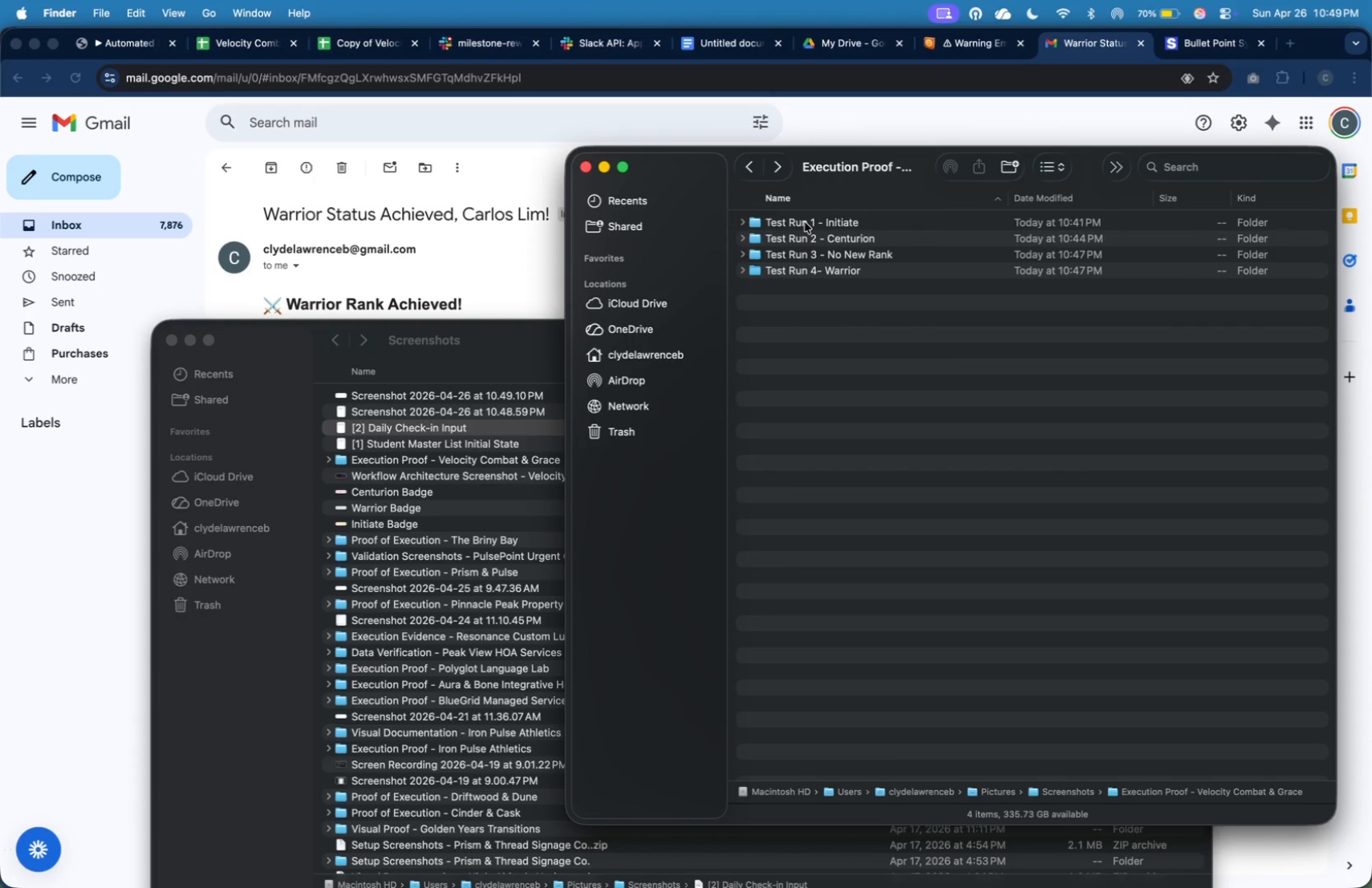 
double_click([806, 223])
 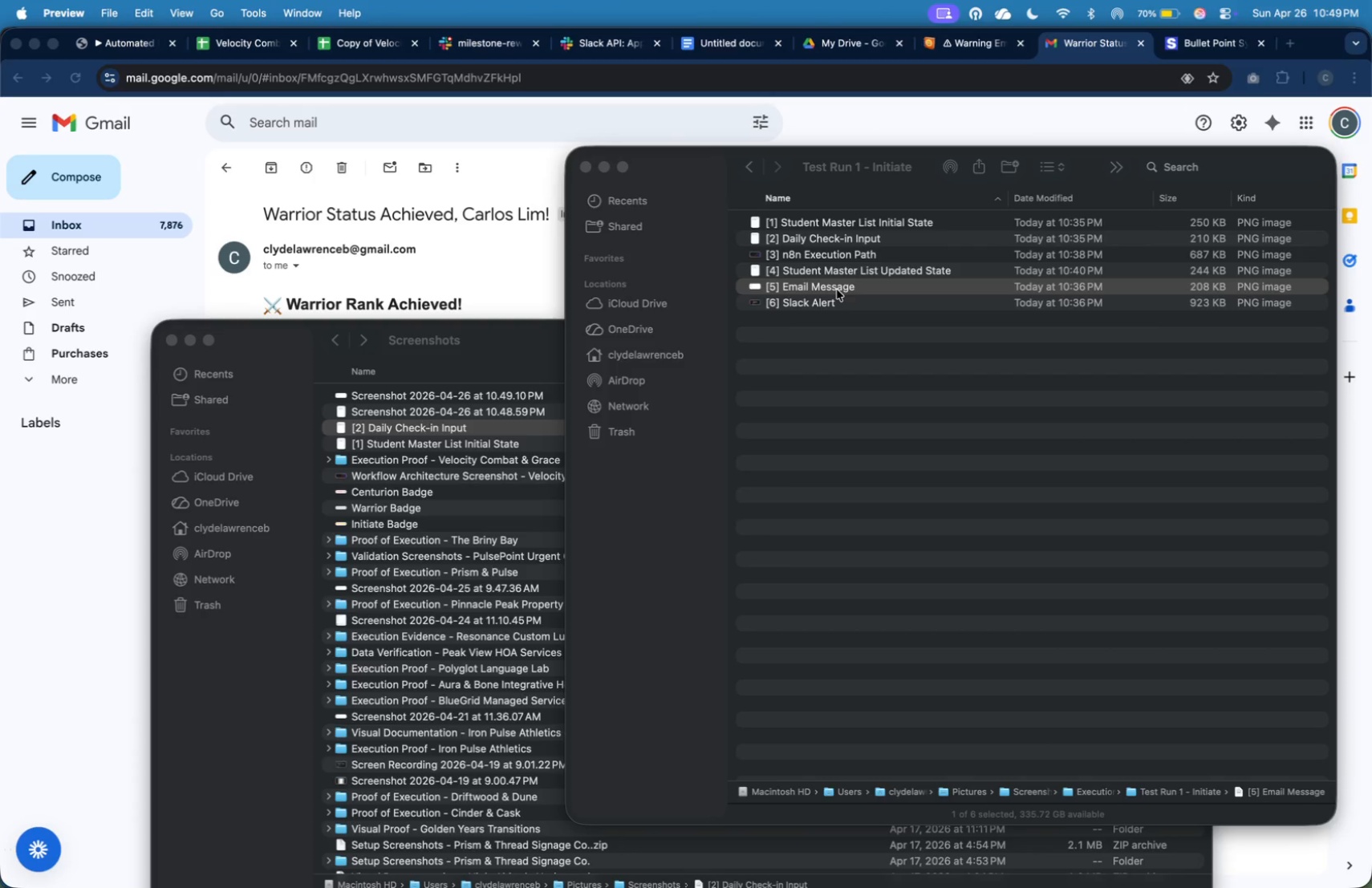 
key(Meta+CommandLeft)
 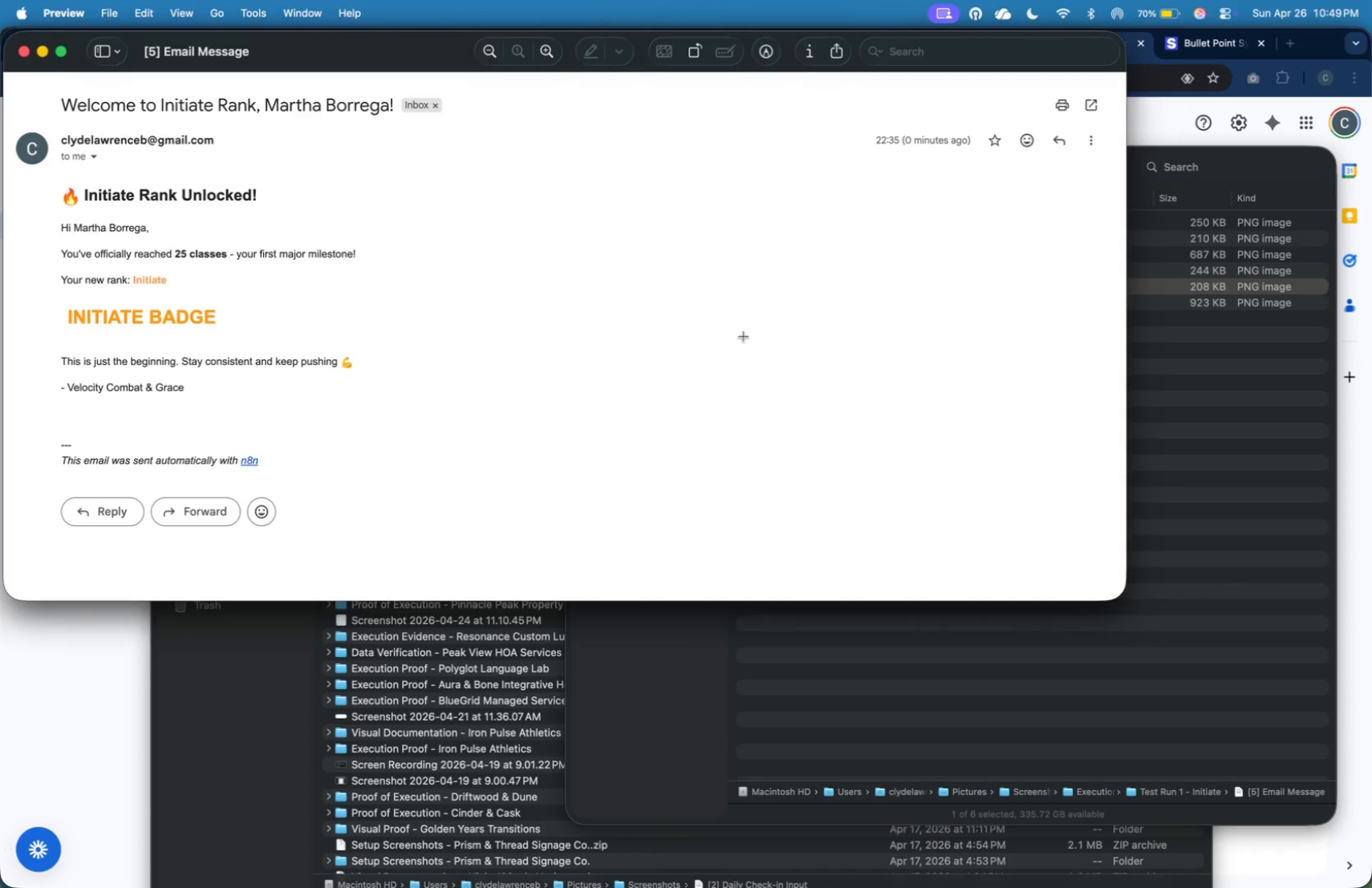 
key(Meta+Q)
 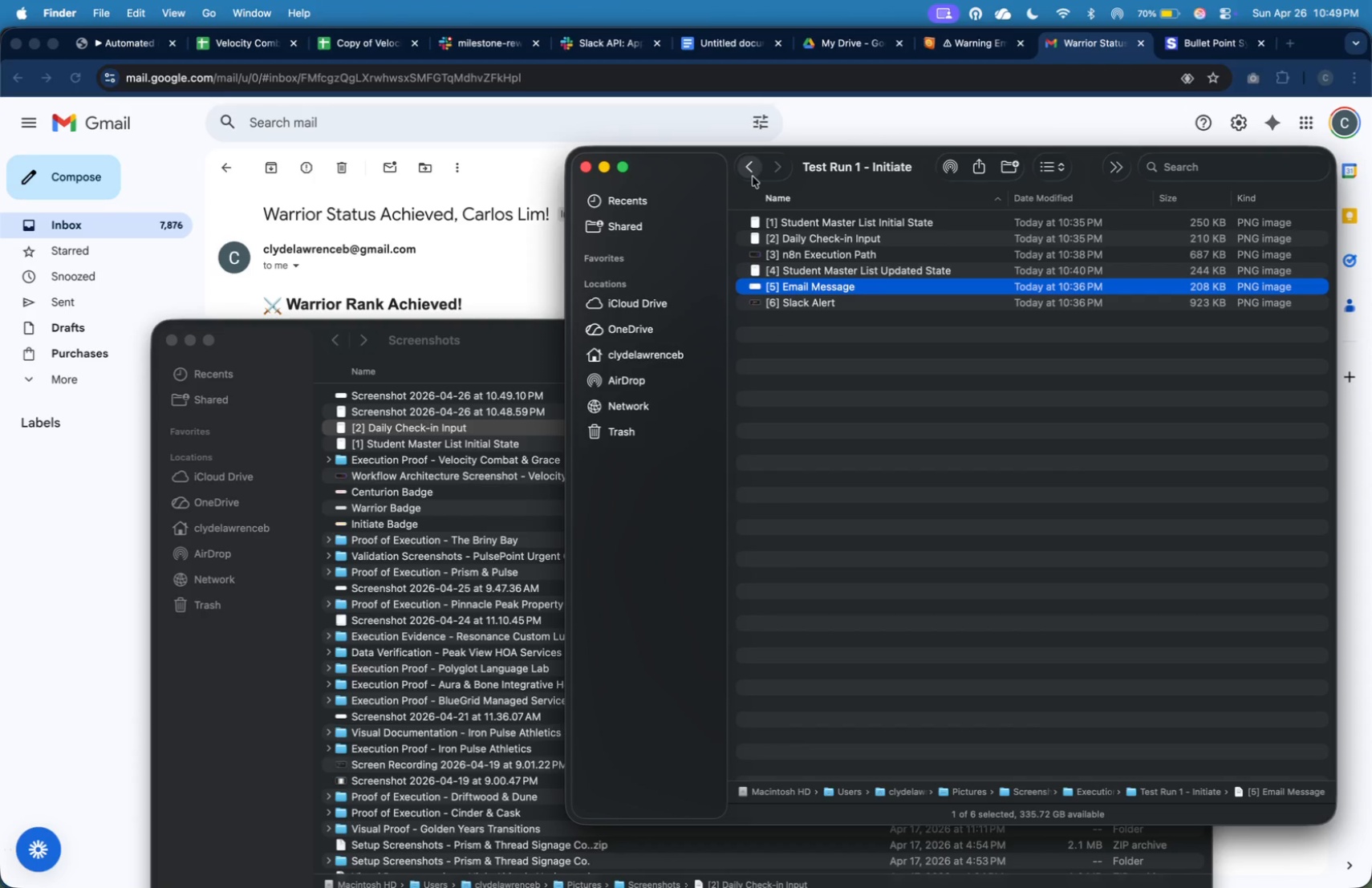 
left_click([755, 168])
 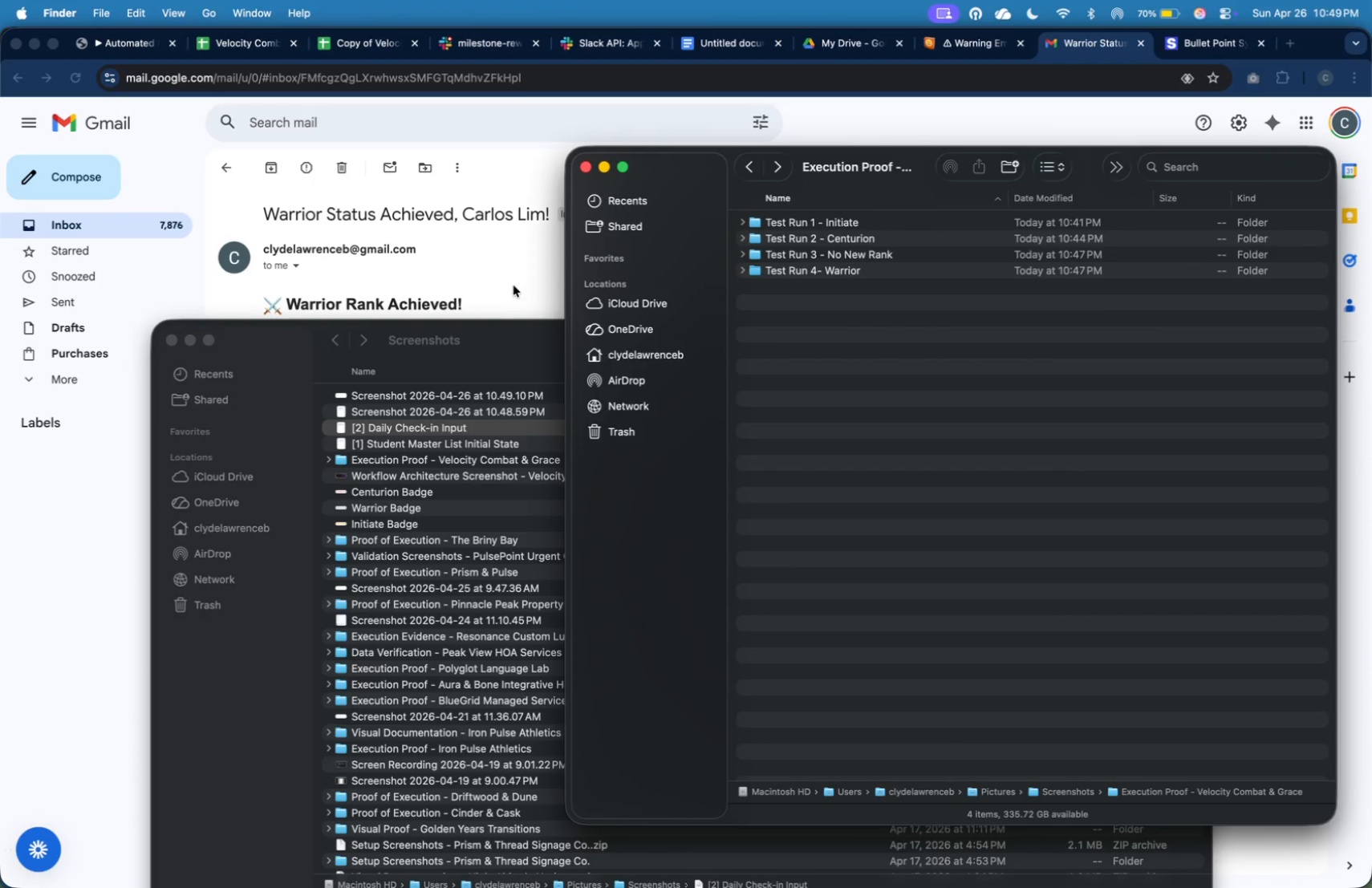 
left_click([513, 285])
 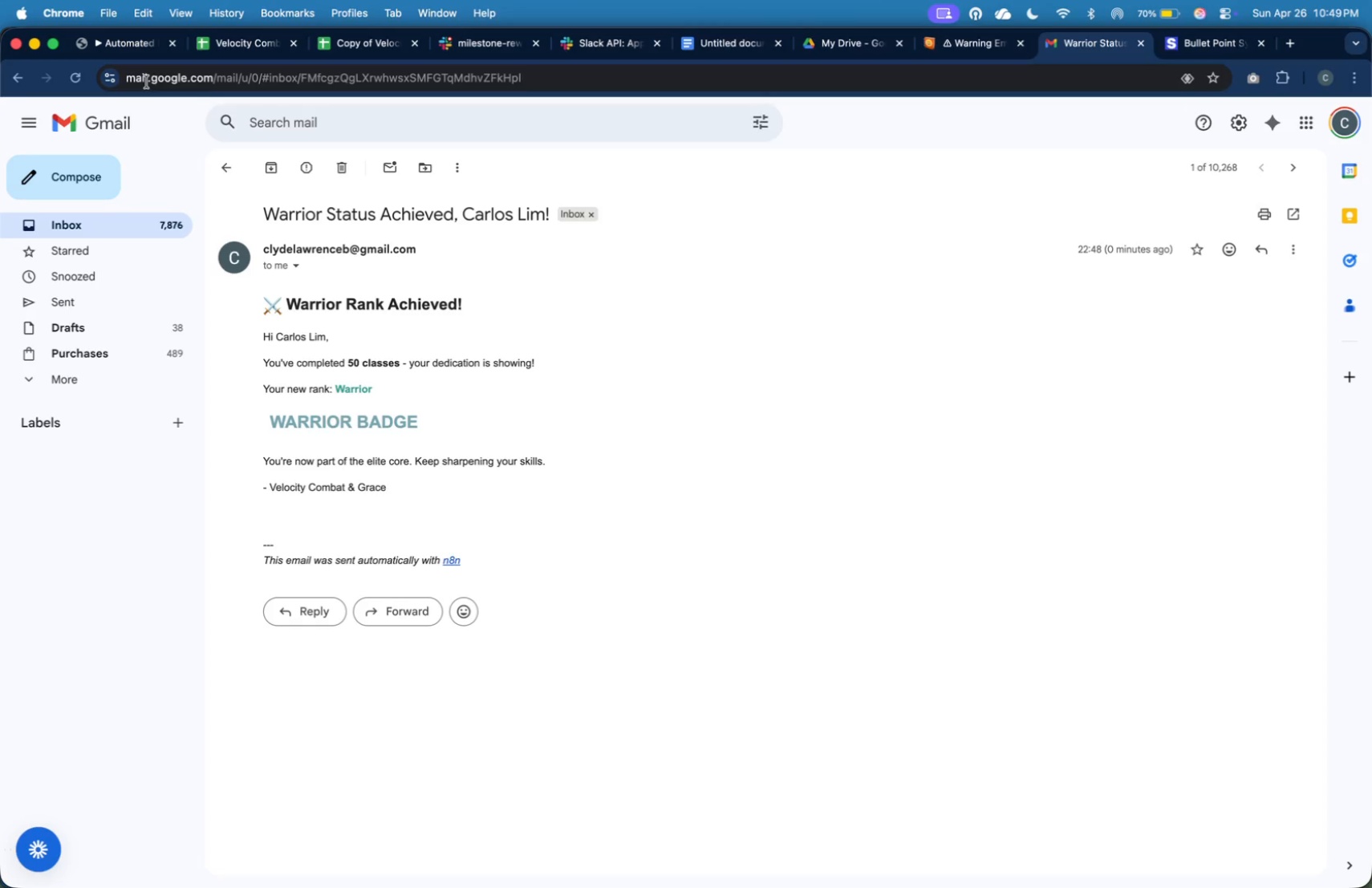 
left_click([137, 46])
 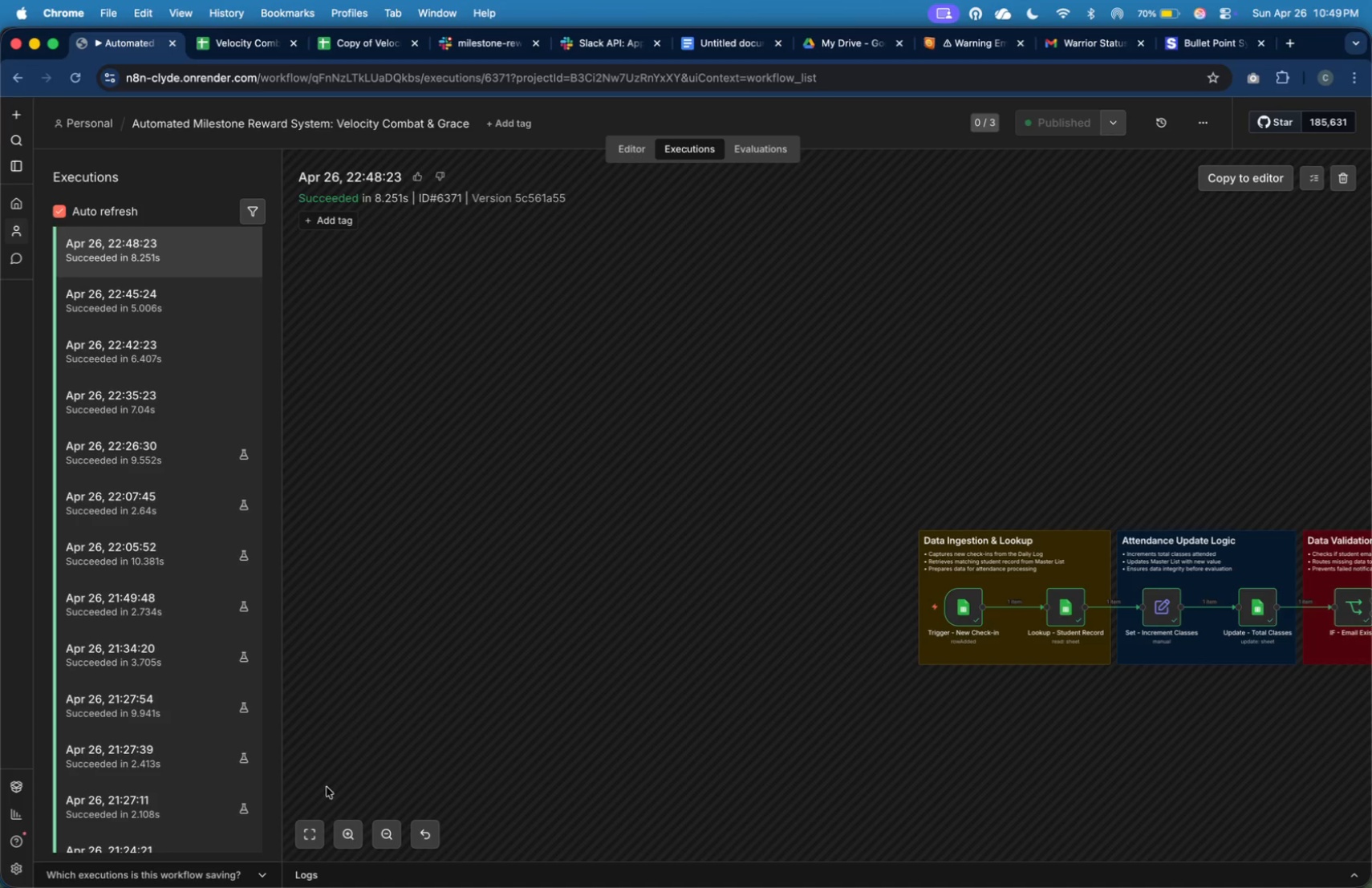 
left_click([315, 823])
 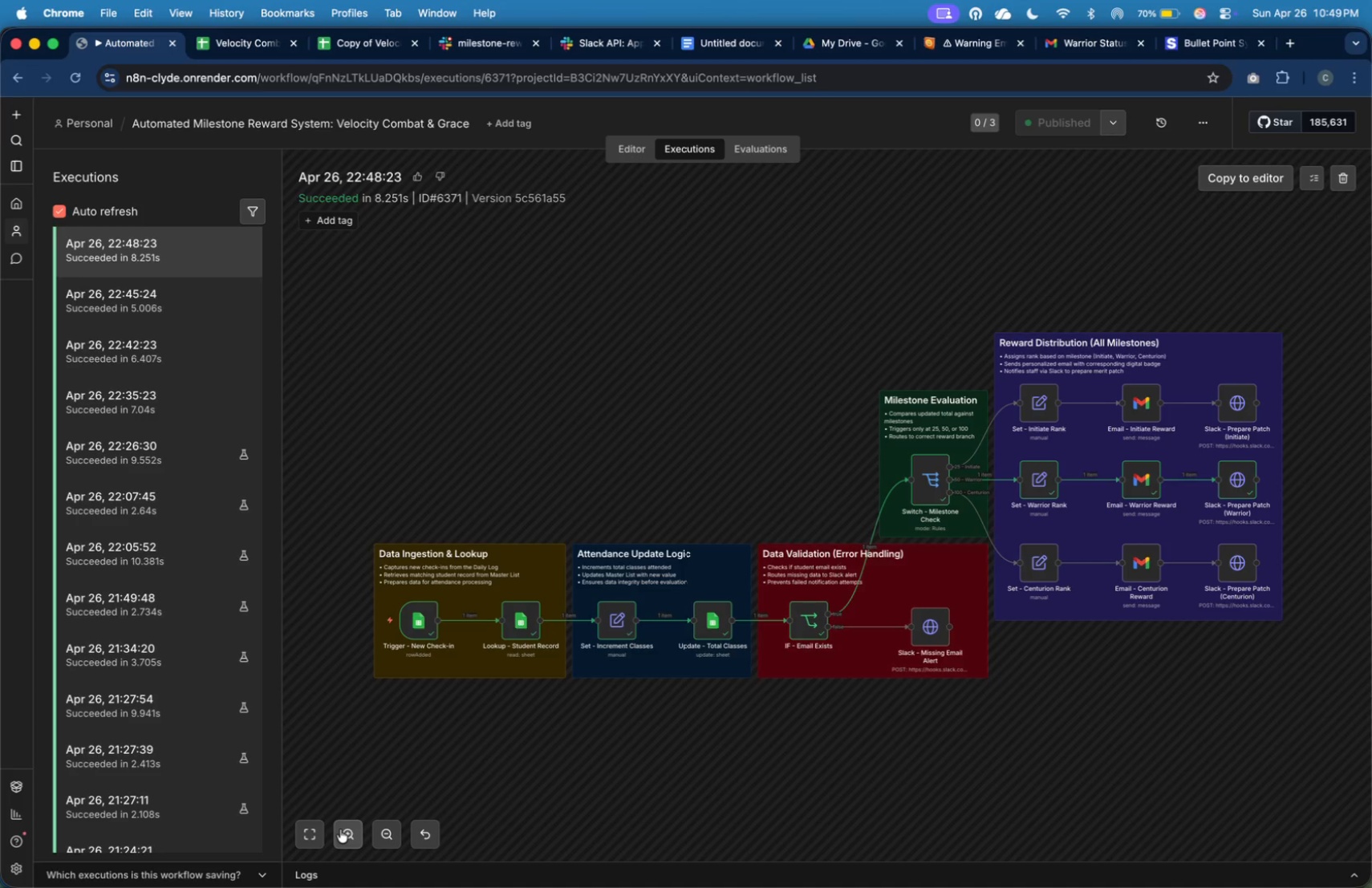 
left_click([340, 829])
 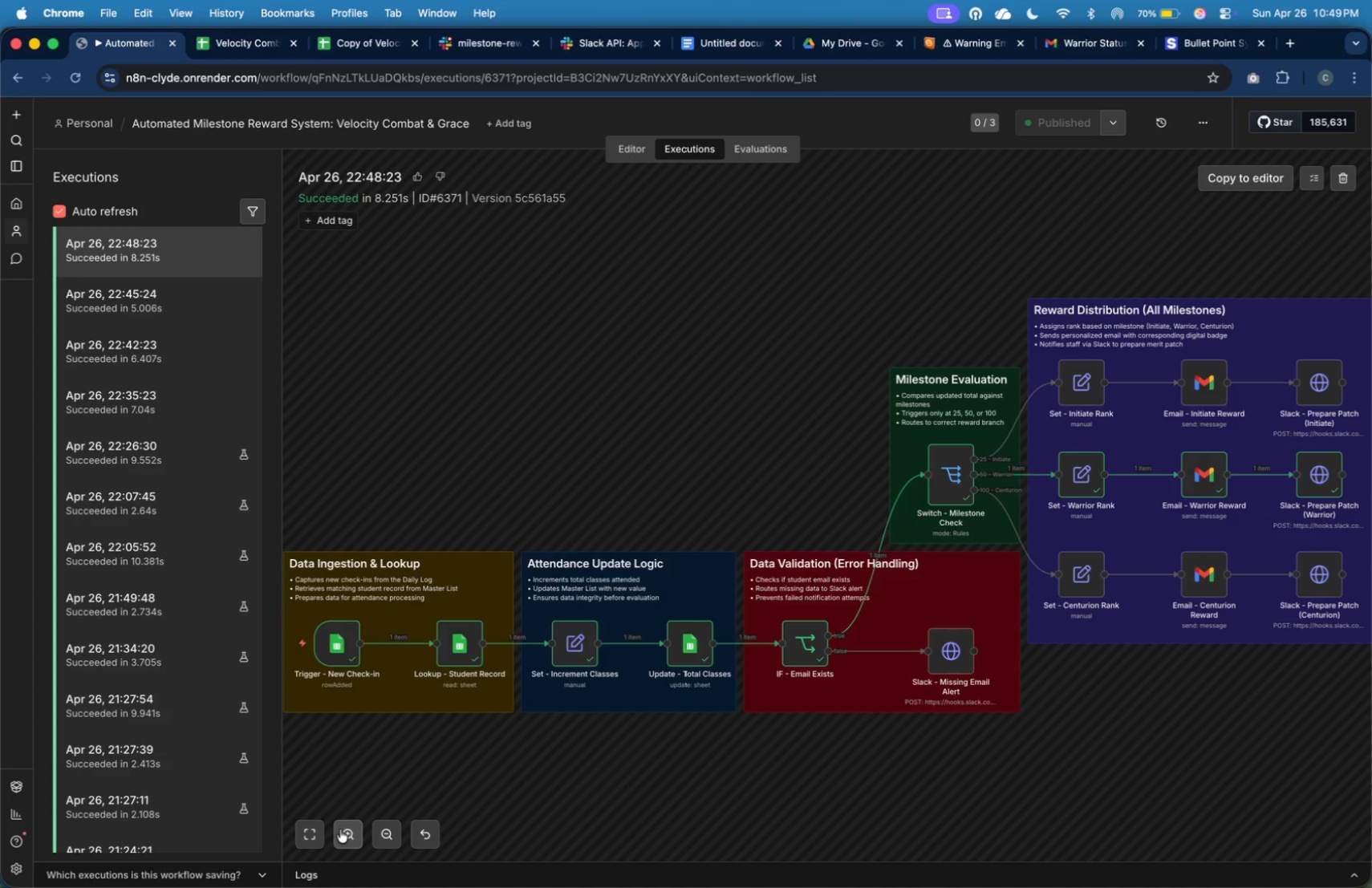 
key(Meta+Shift+4)
 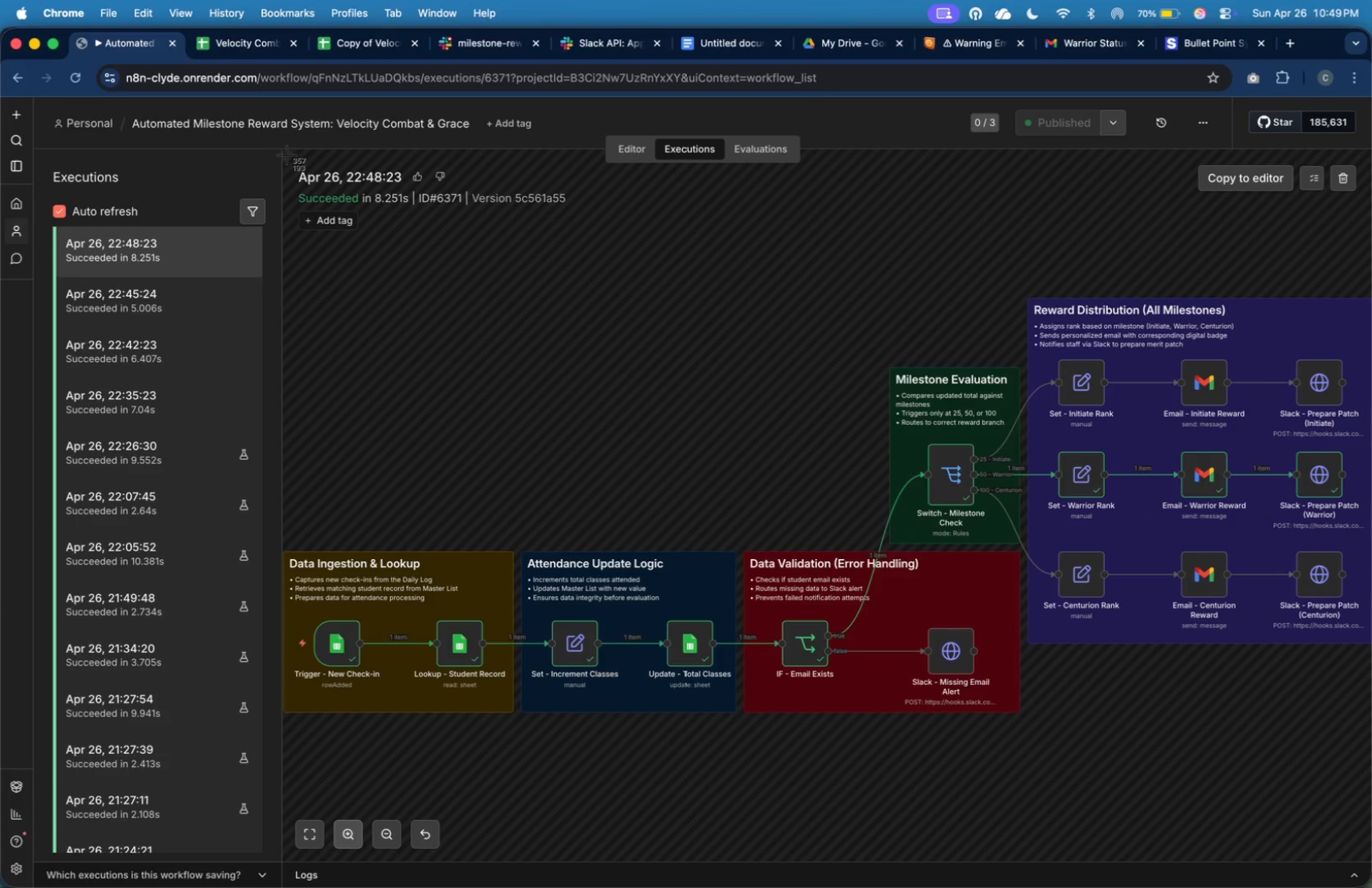 
left_click_drag(start_coordinate=[284, 152], to_coordinate=[1371, 732])
 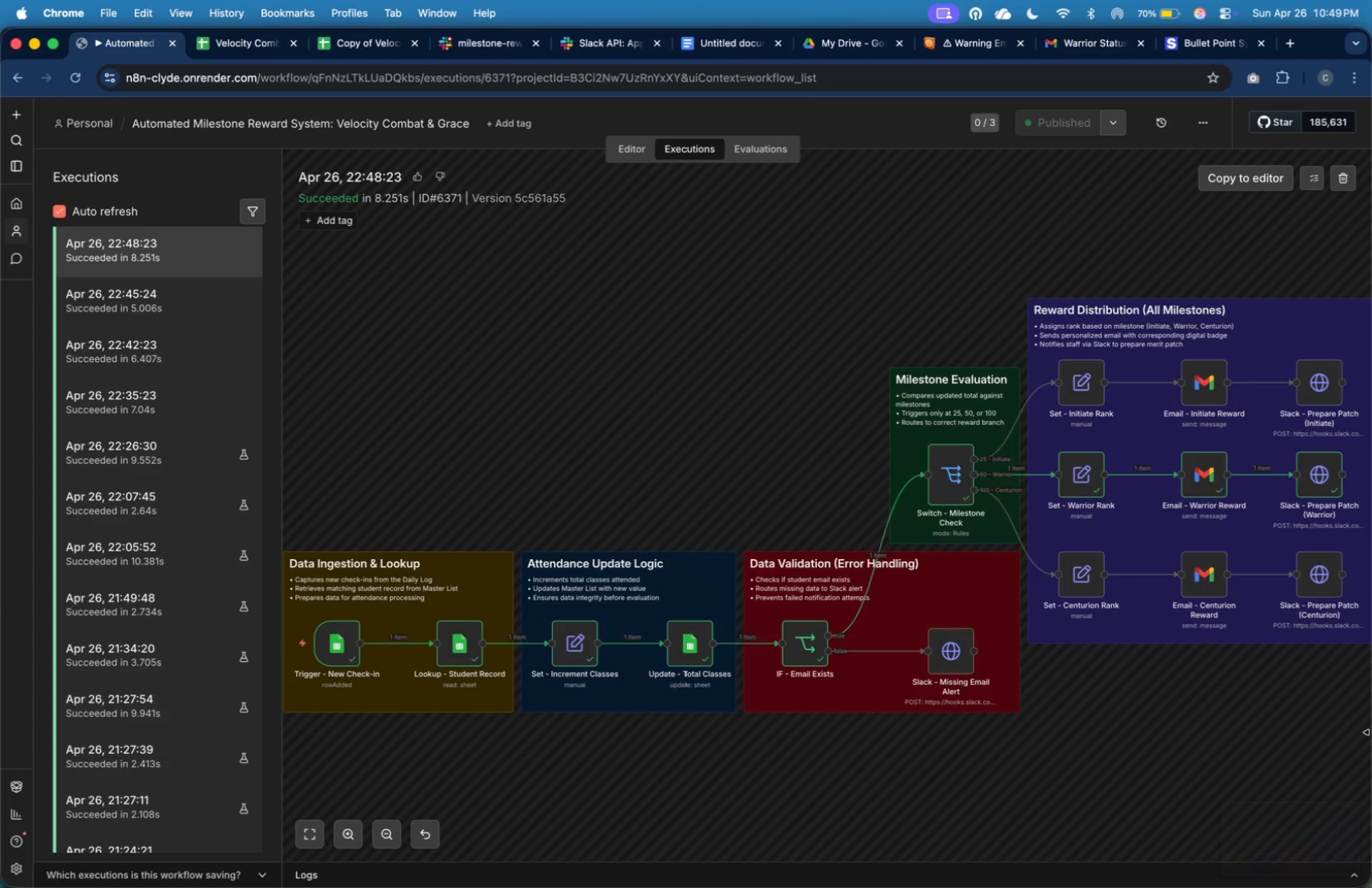 
key(Meta+Tab)
 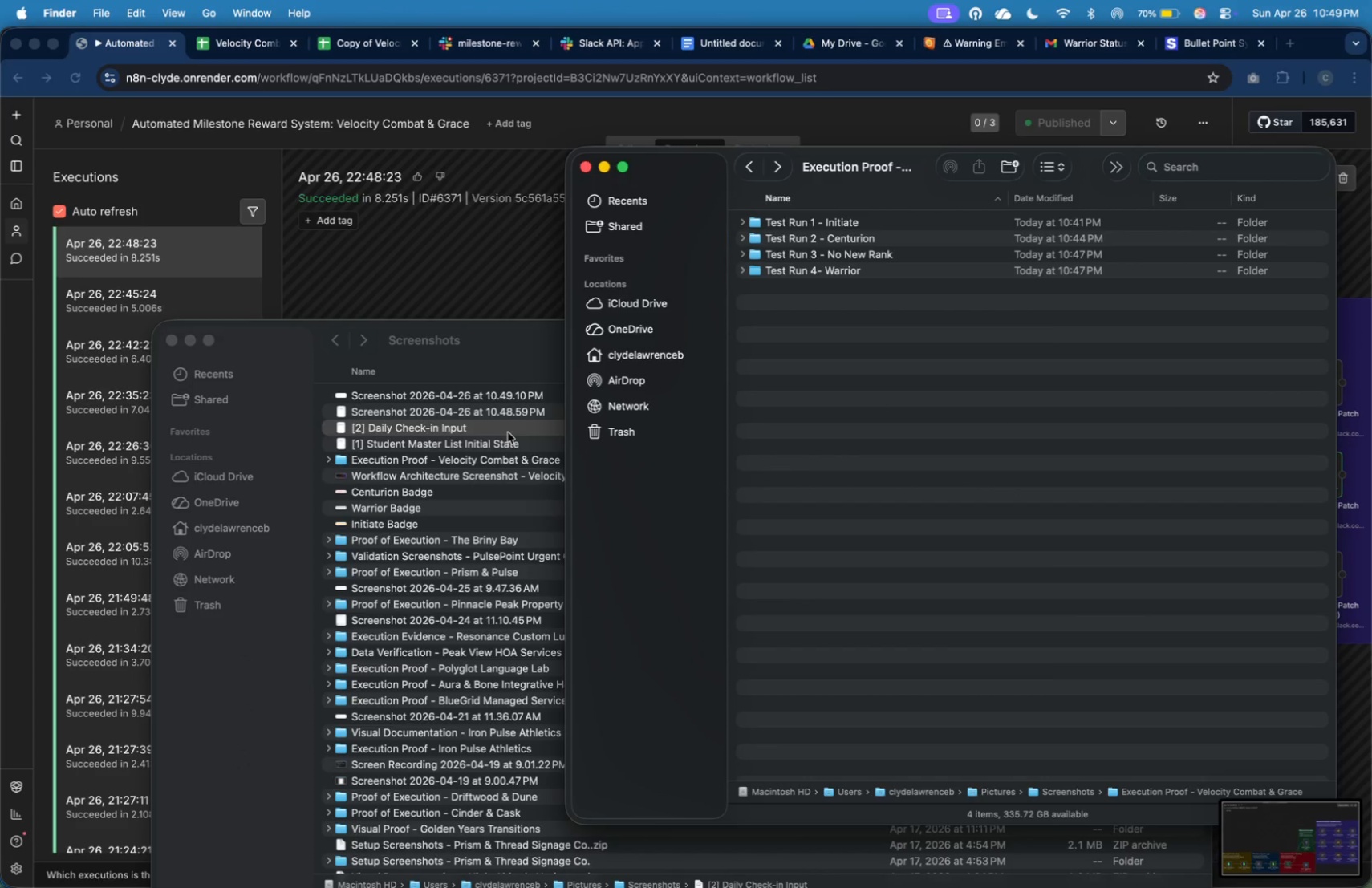 
left_click([484, 412])
 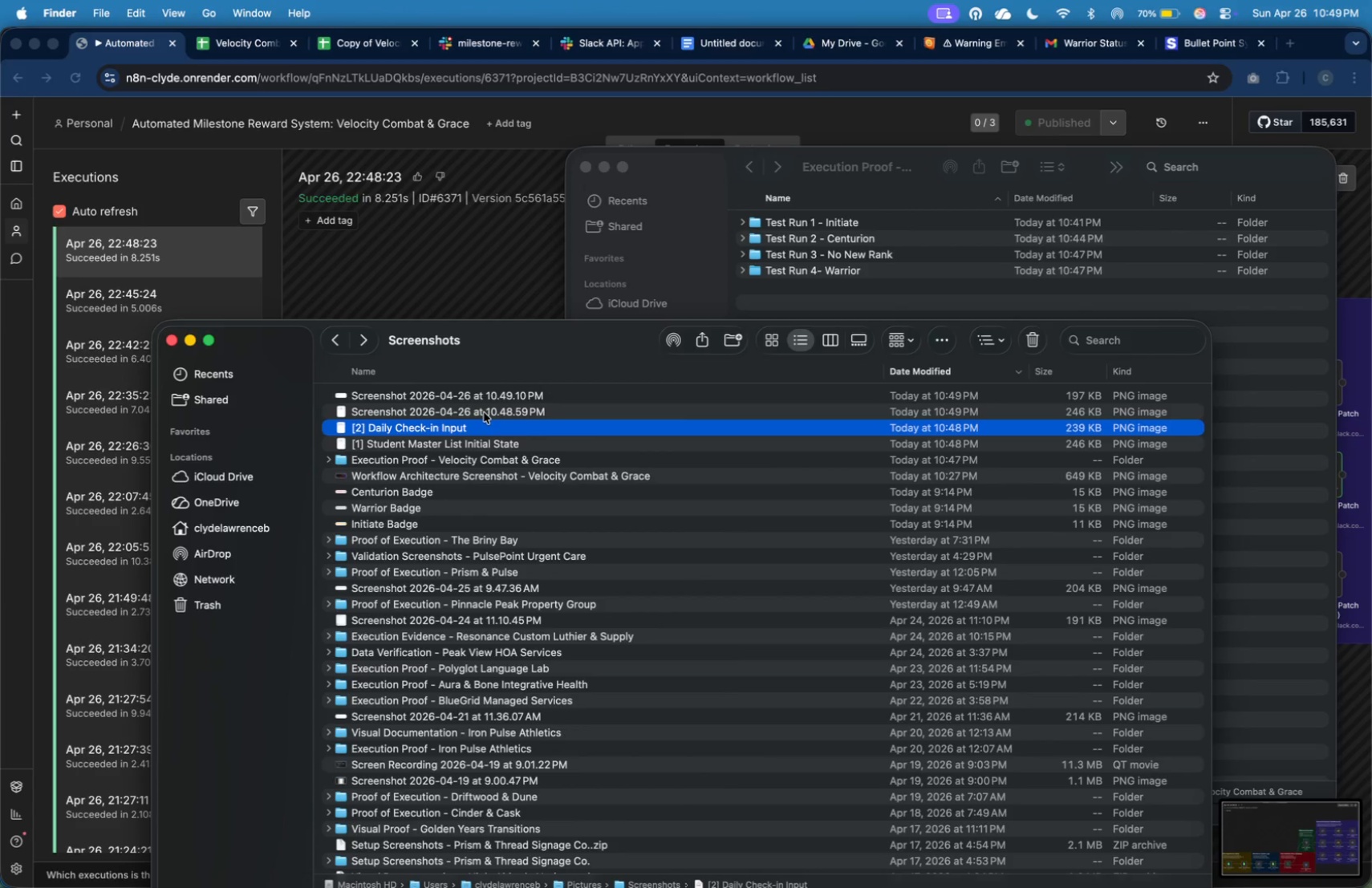 
left_click([484, 412])
 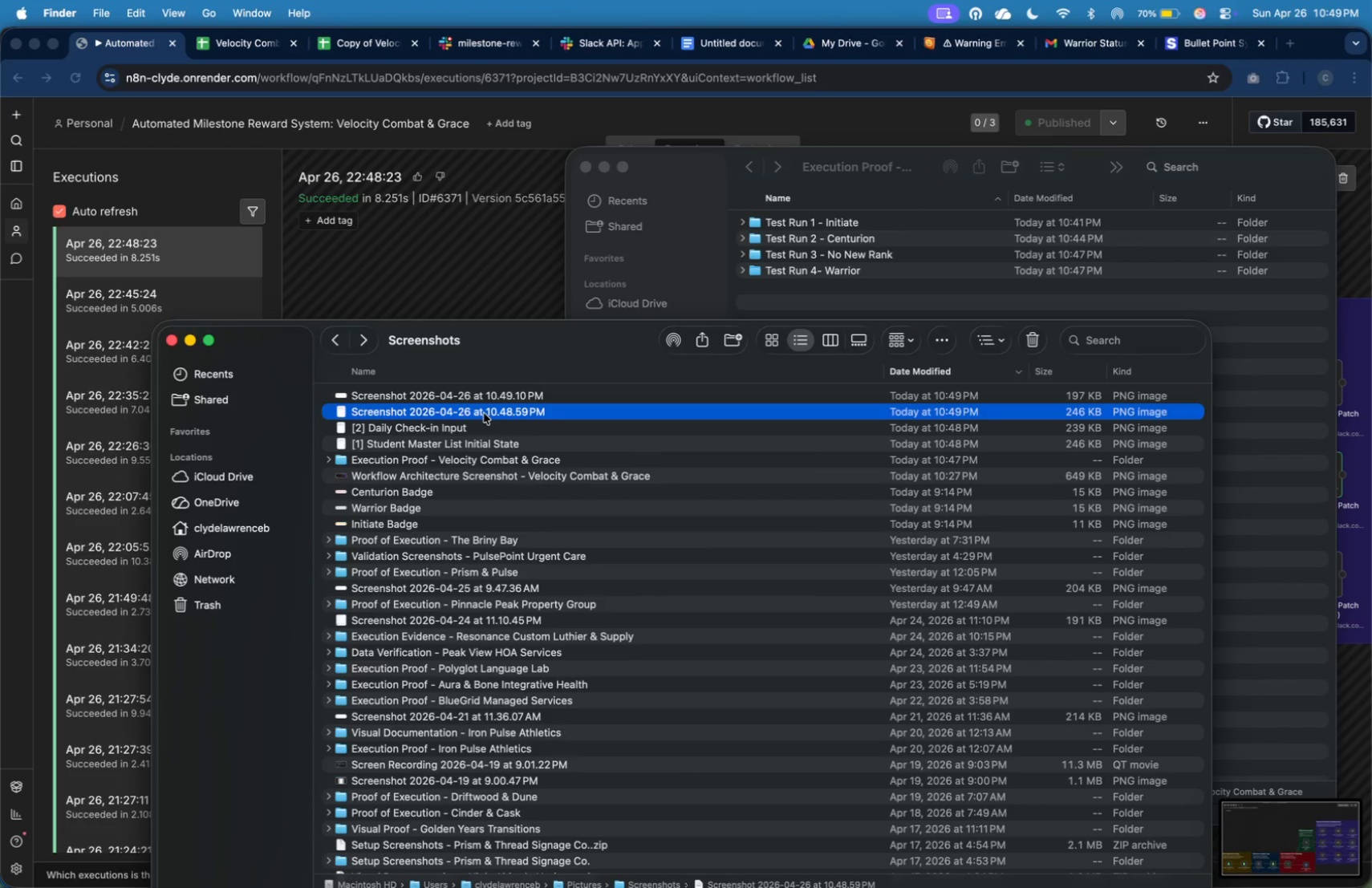 
right_click([484, 413])
 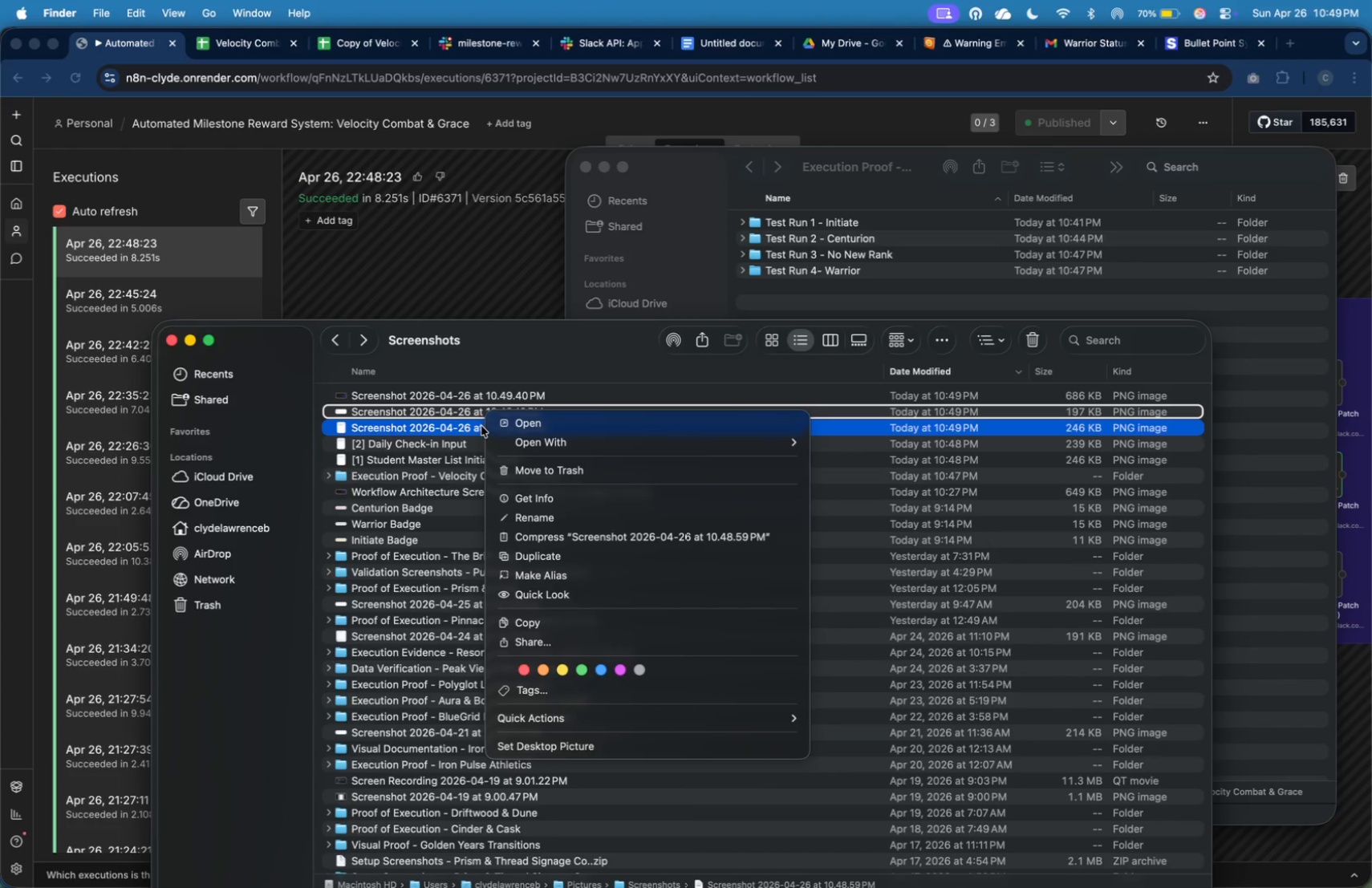 
left_click([542, 517])
 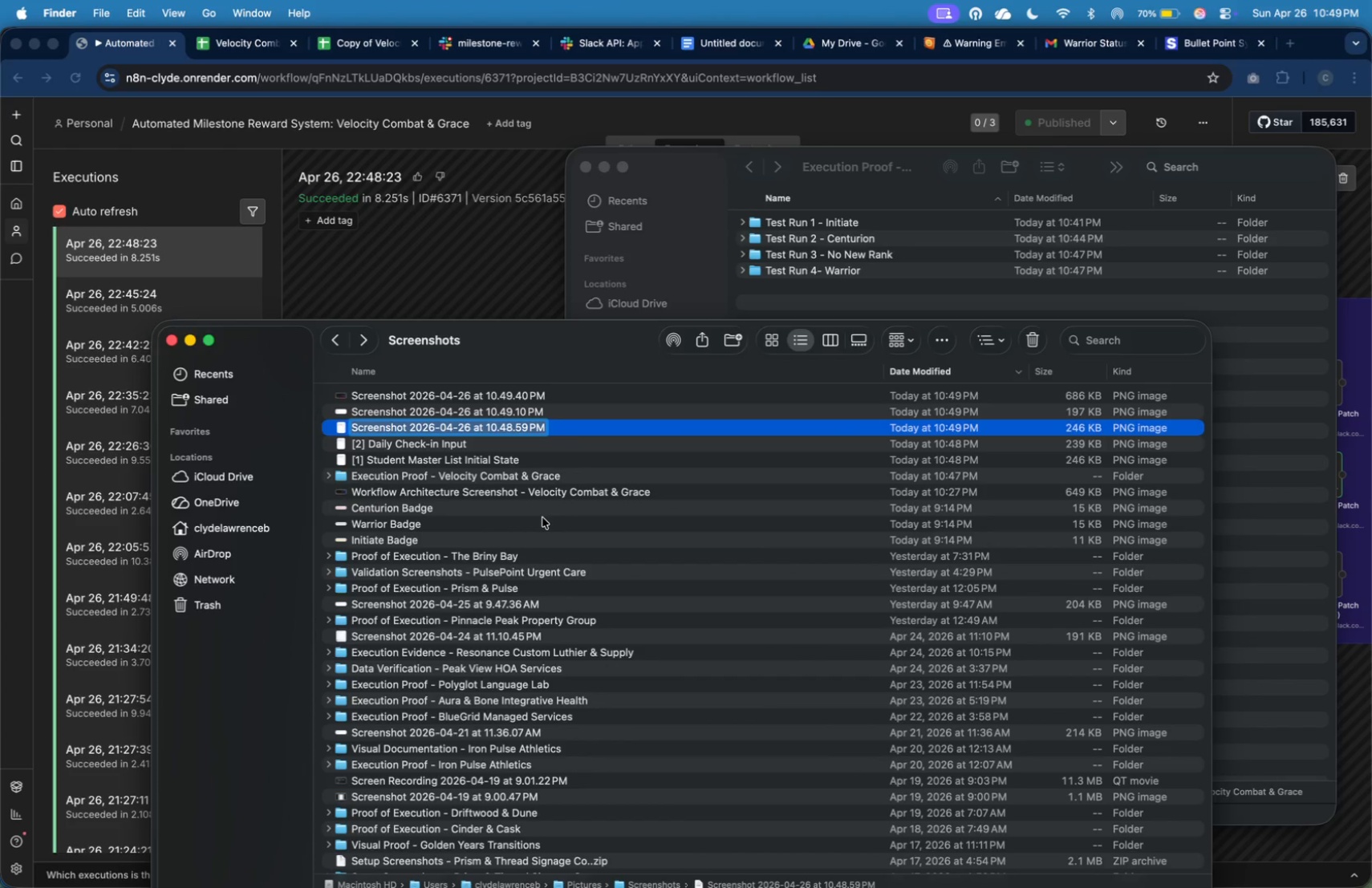 
type([4] Student Master List I)
key(Backspace)
type(Updated State)
 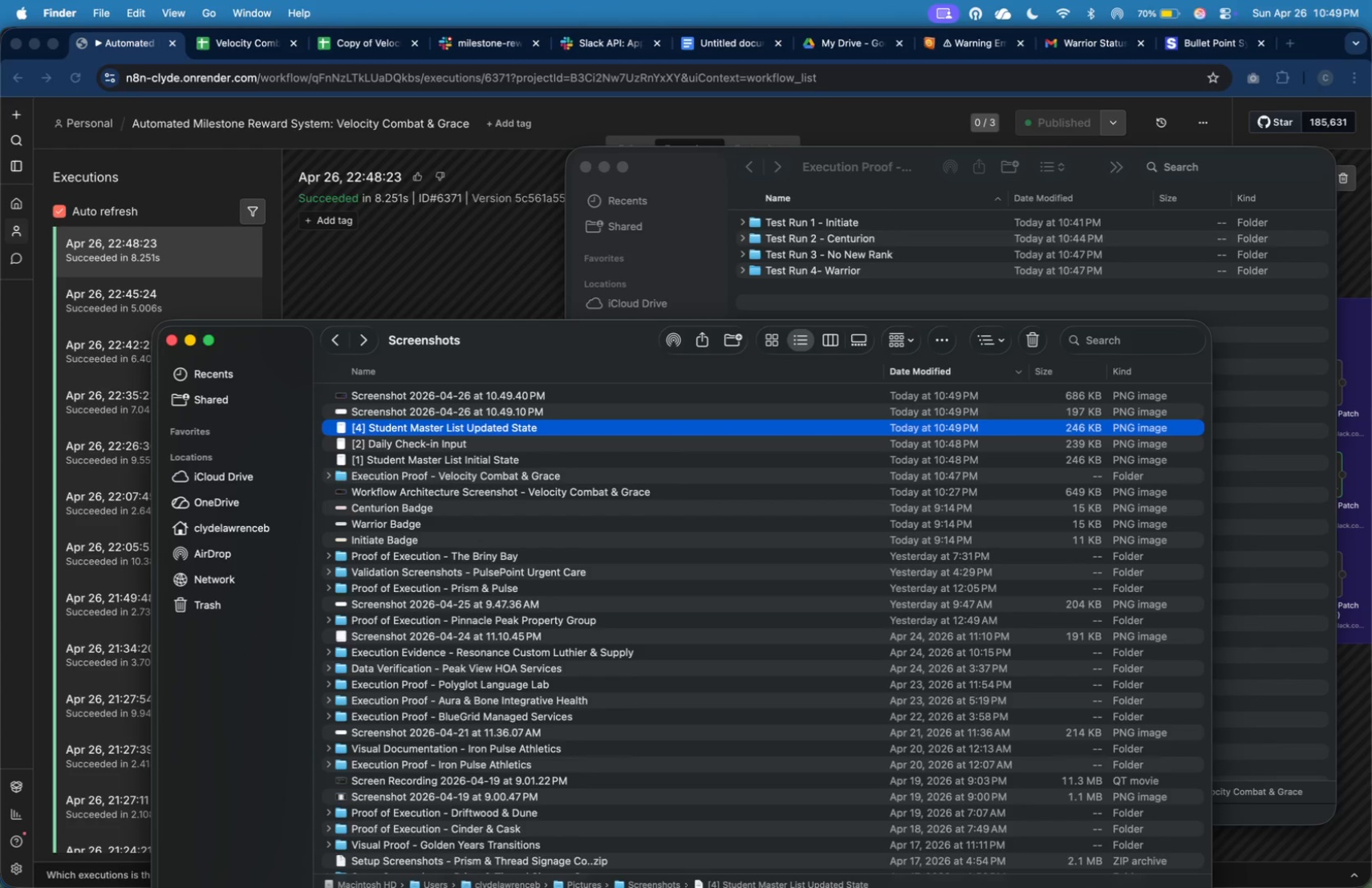 
 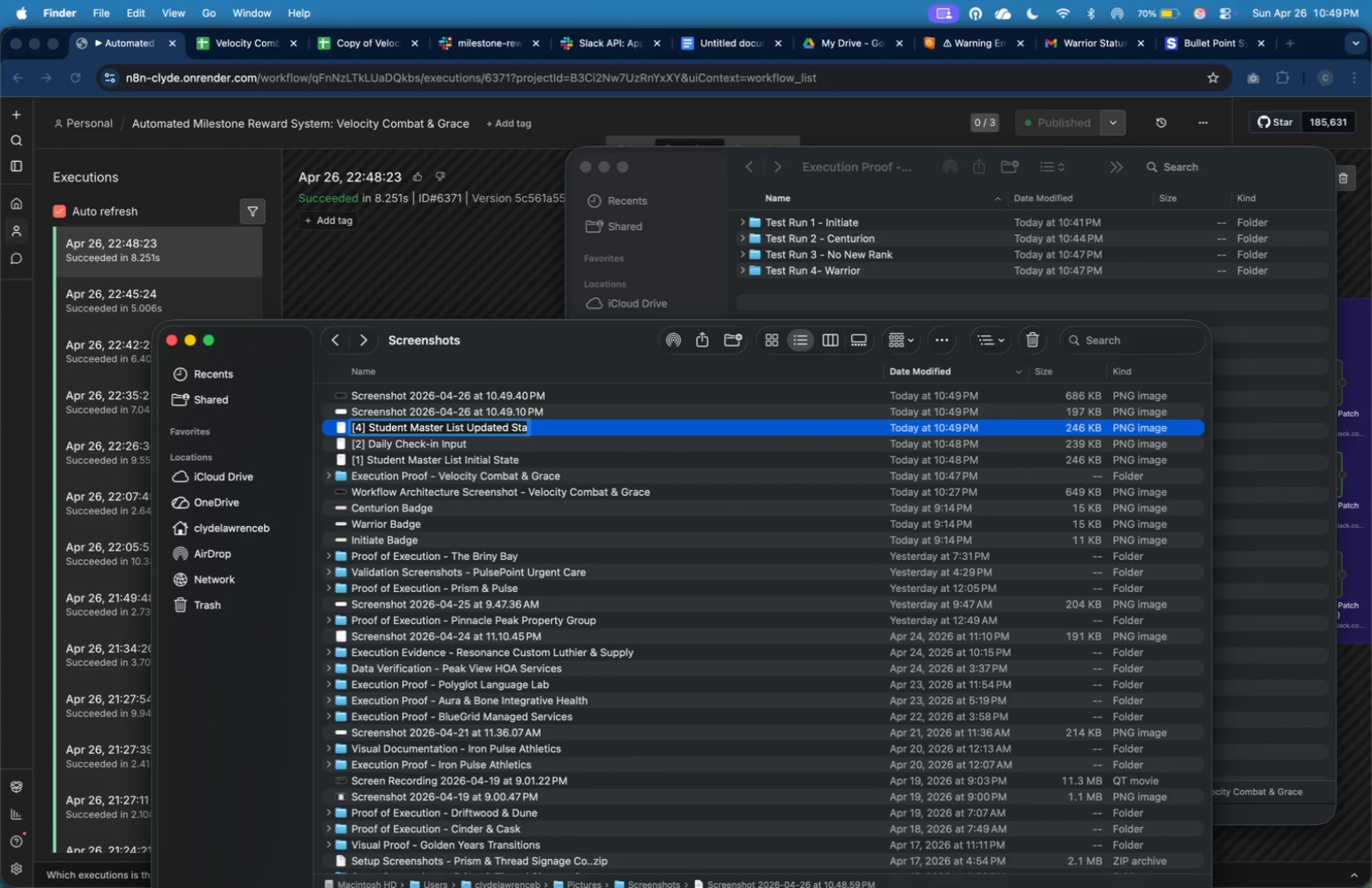 
key(Enter)
 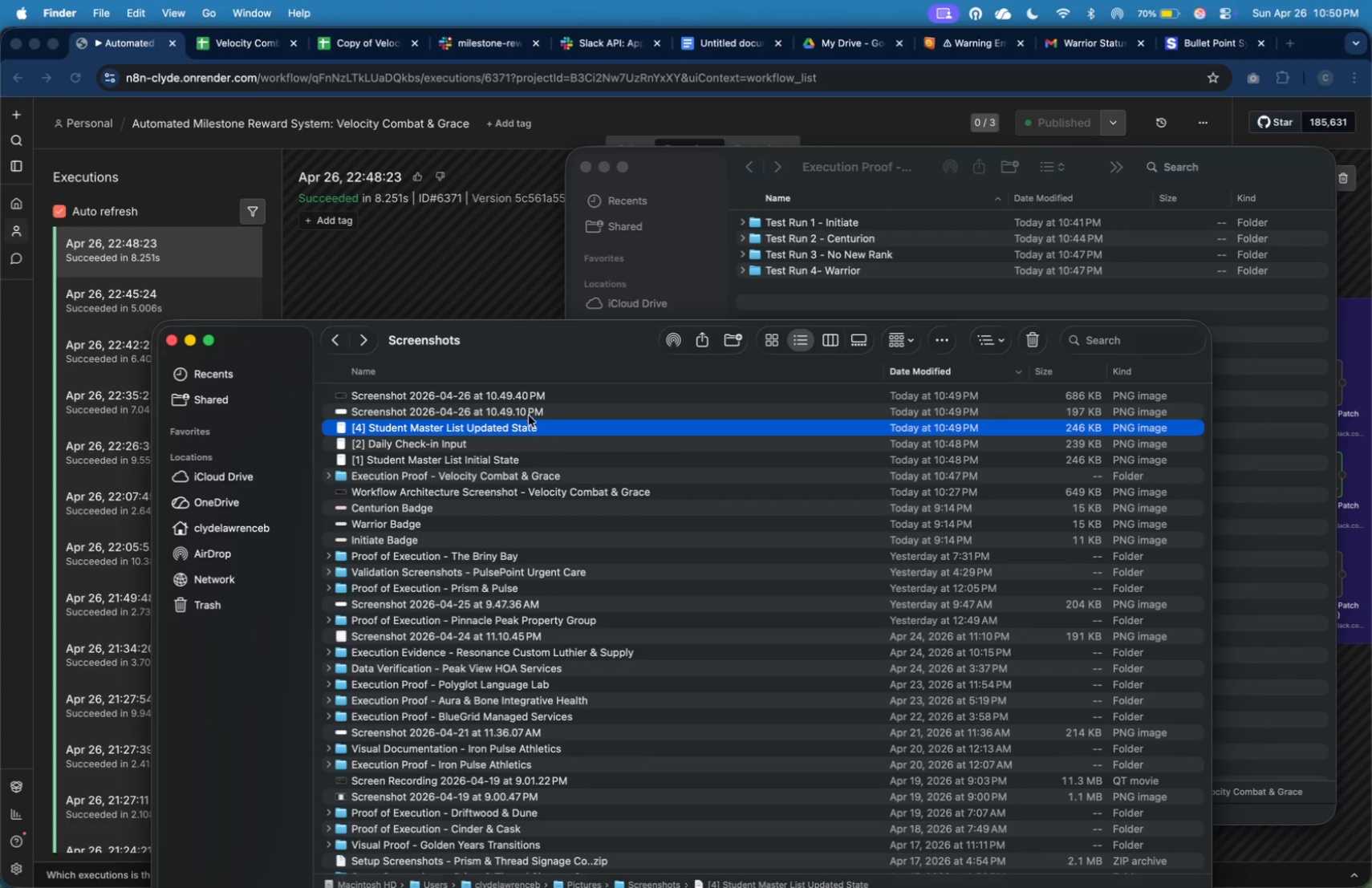 
left_click([530, 406])
 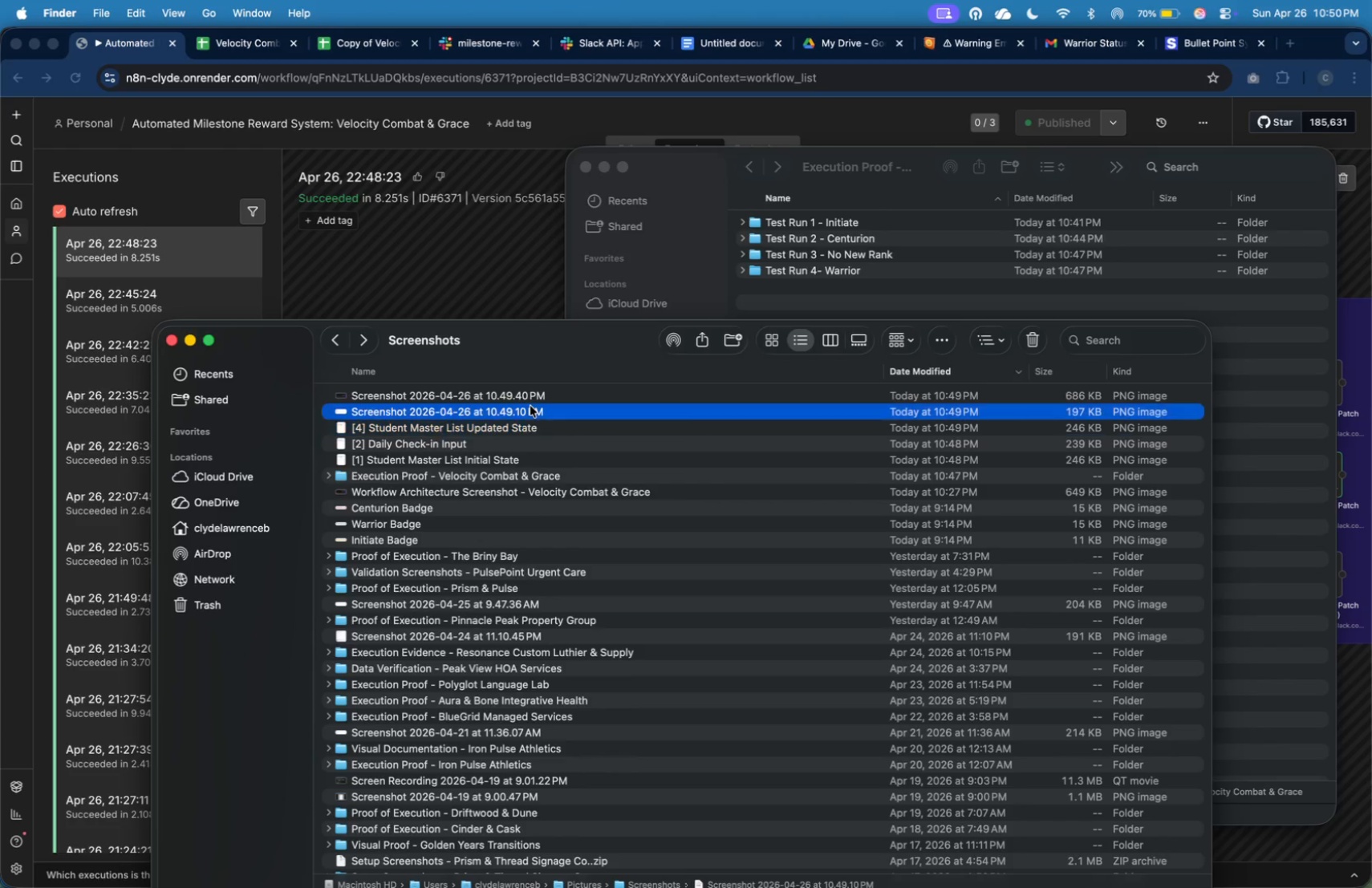 
right_click([530, 406])
 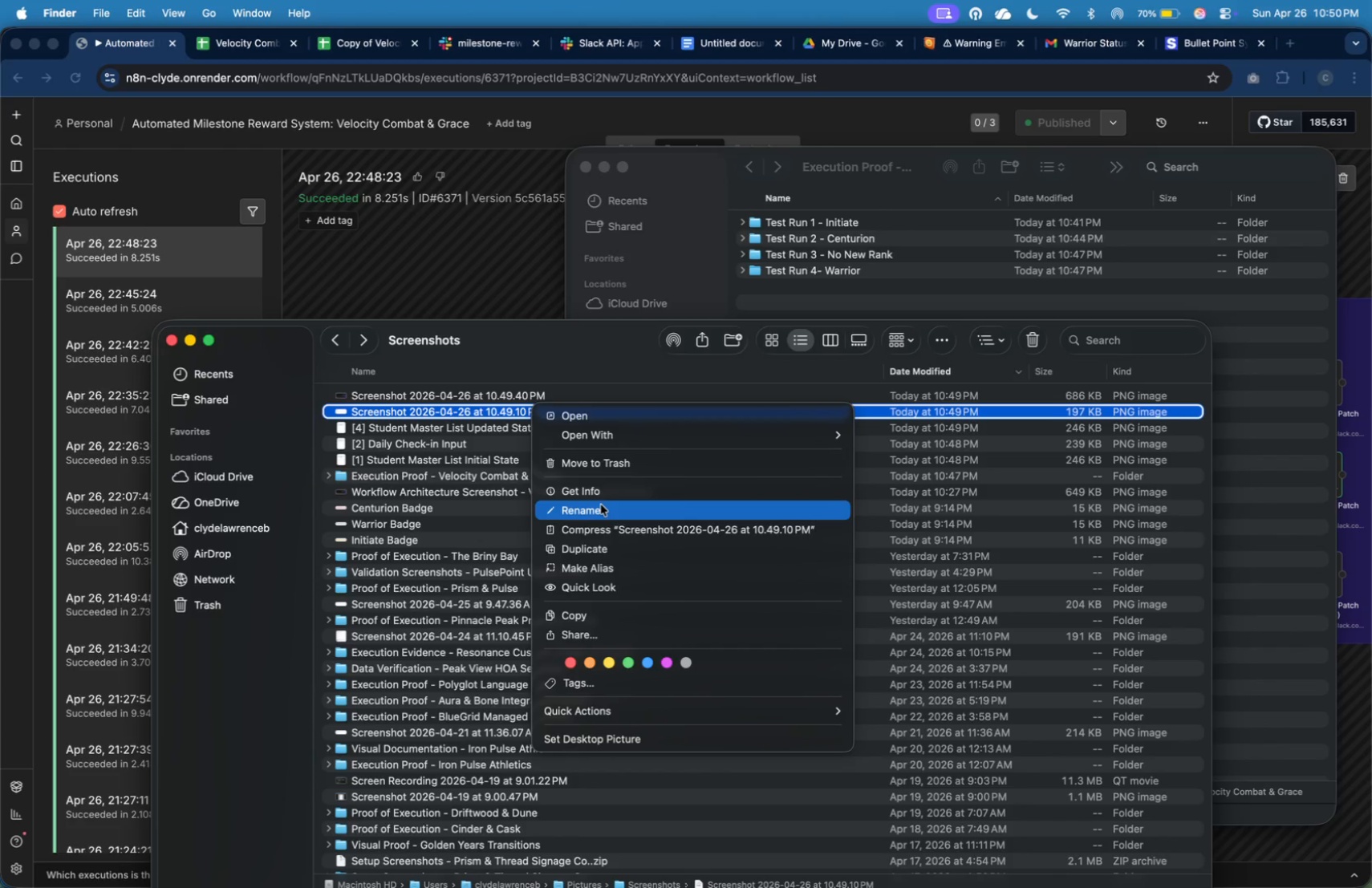 
left_click([601, 505])
 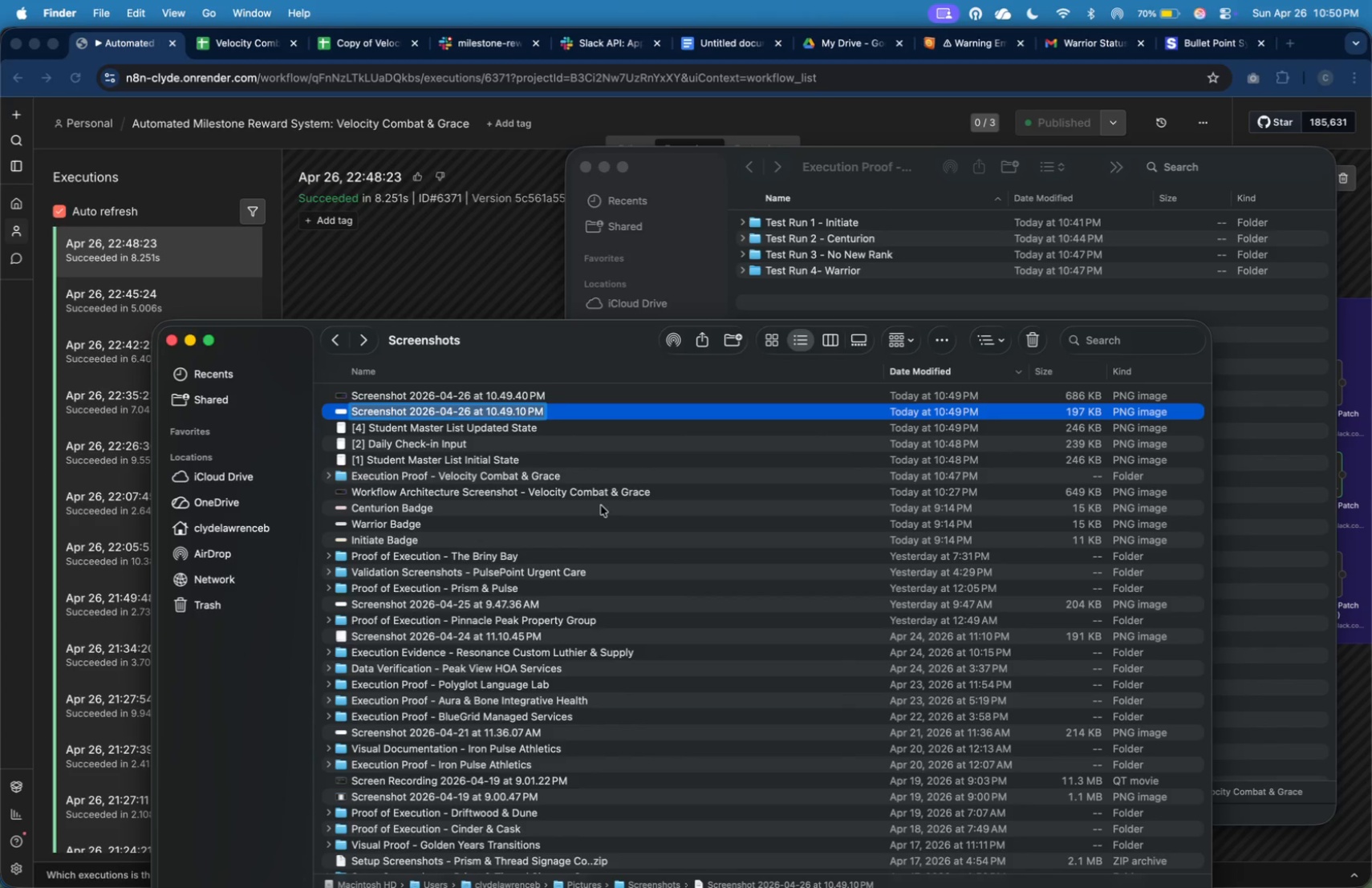 
type([5] Email Messge)
 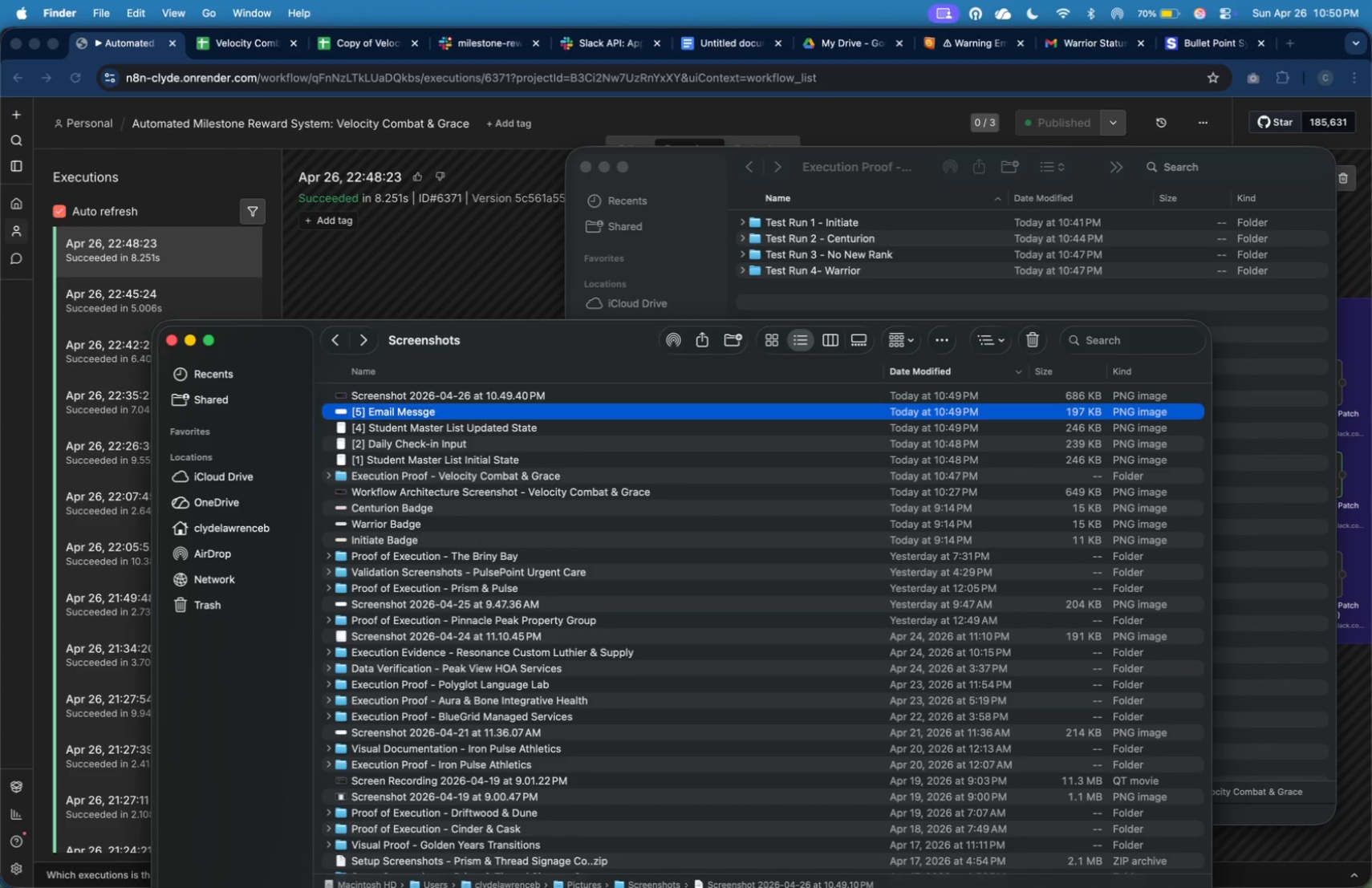 
key(Enter)
 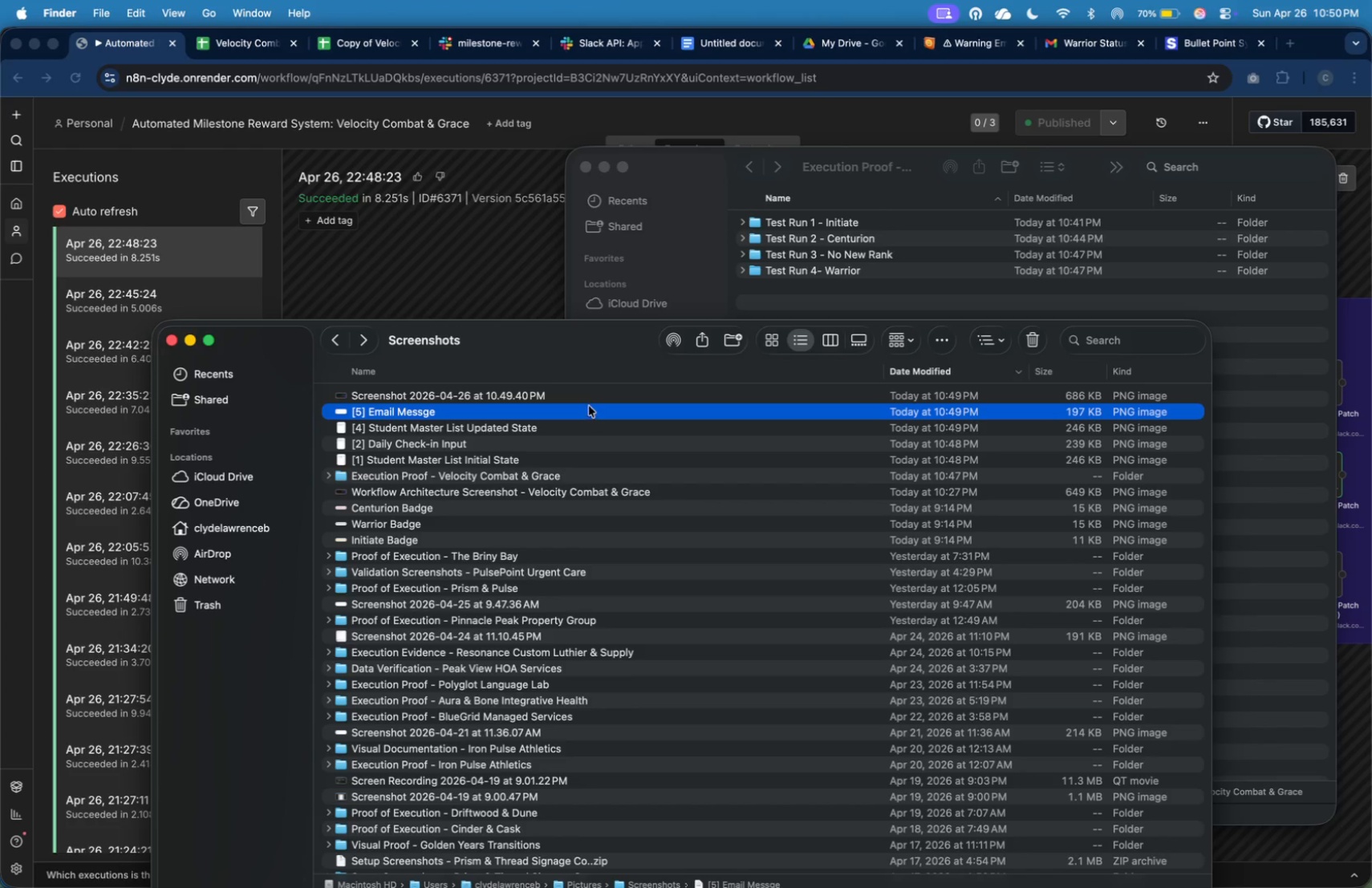 
left_click([587, 395])
 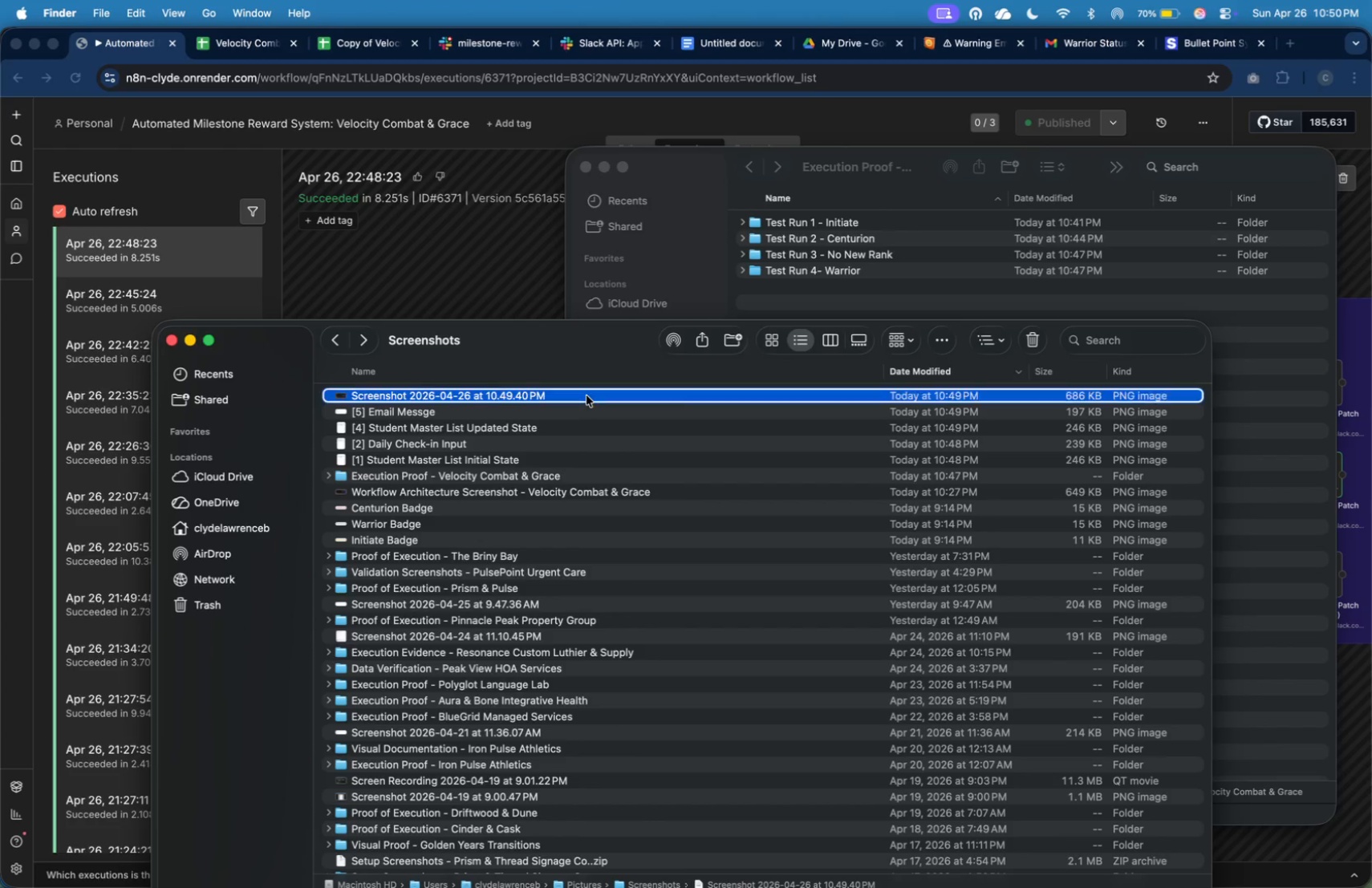 
right_click([587, 395])